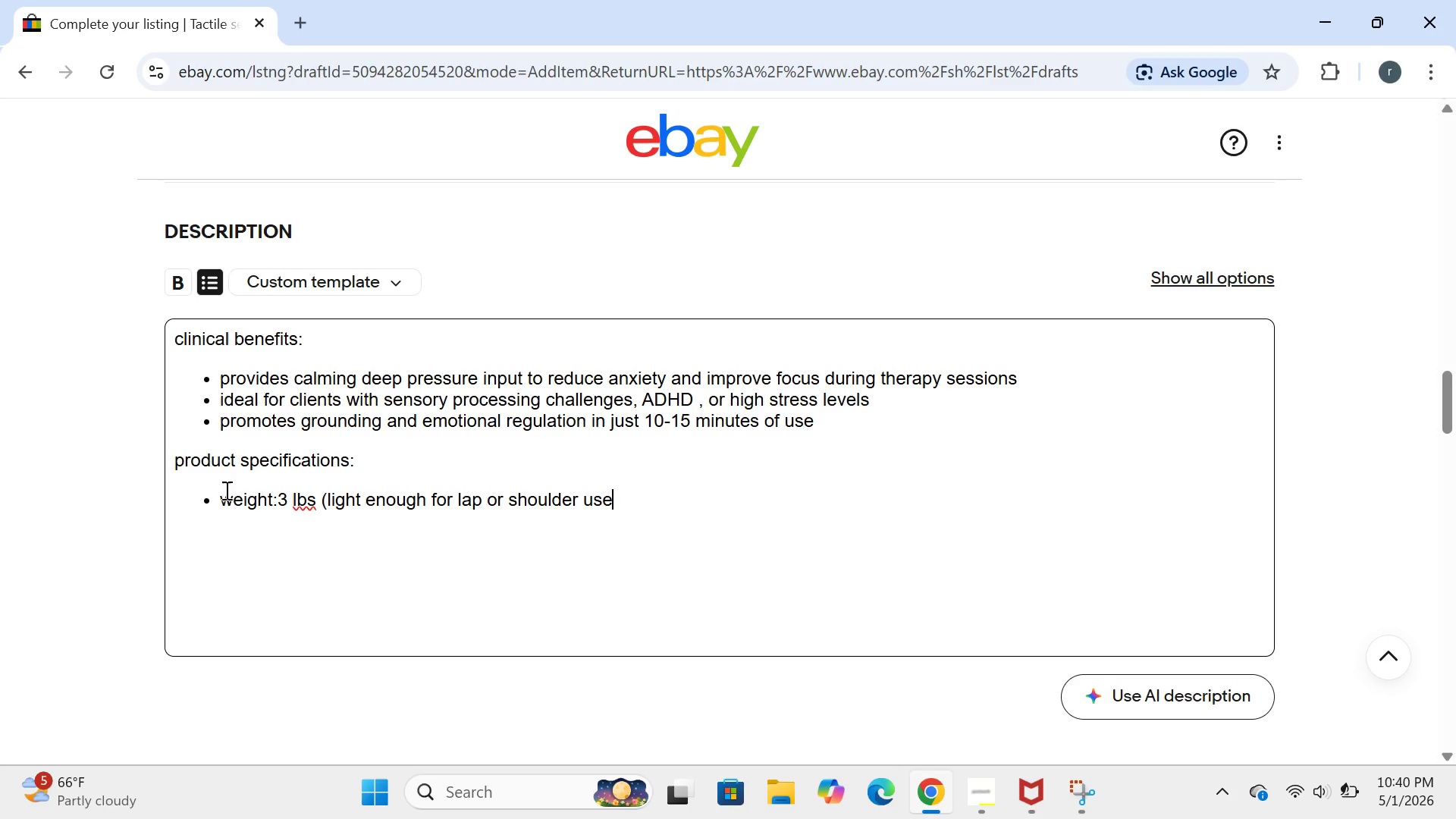 
key(Enter)
 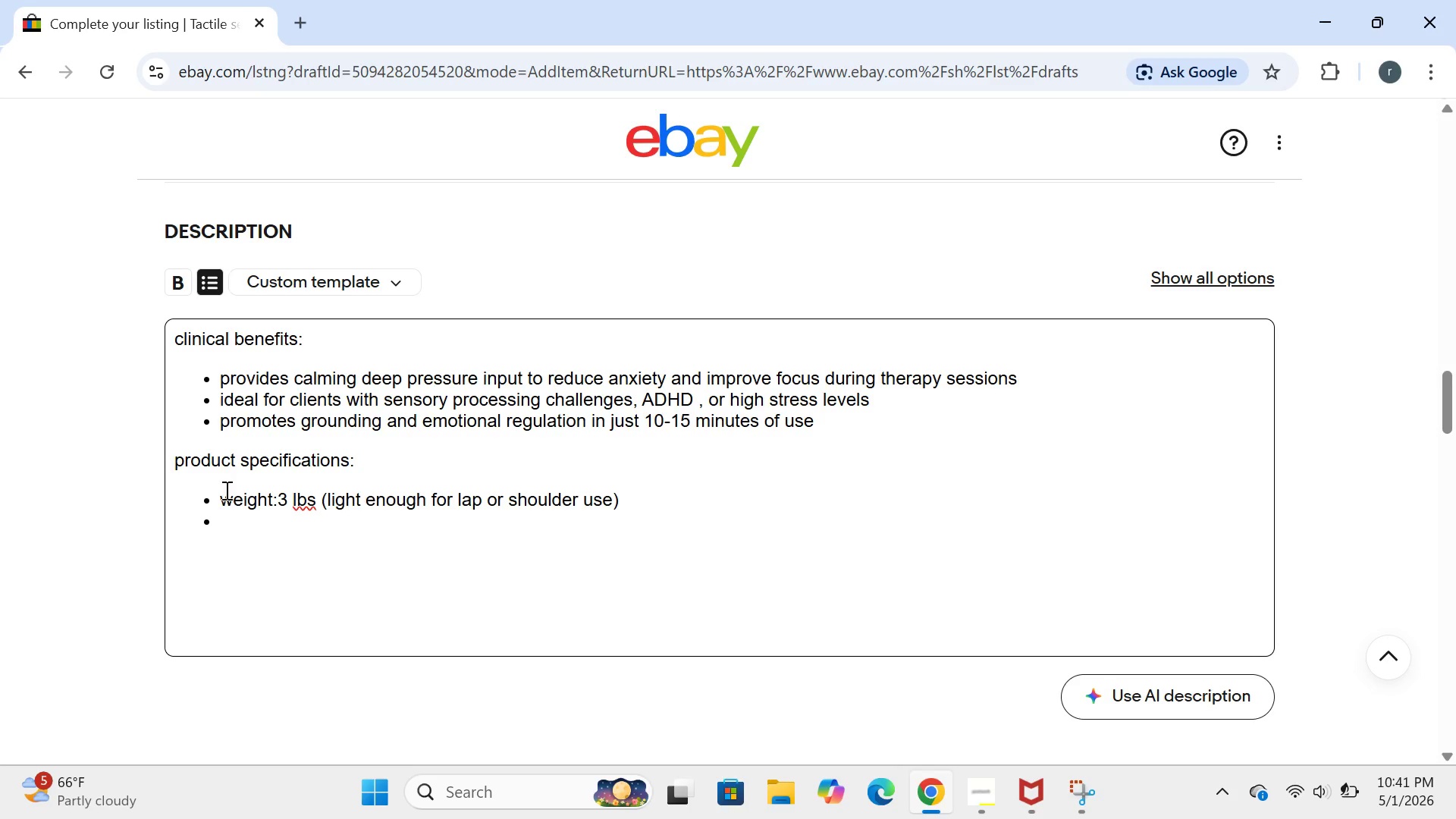 
left_click([225, 490])
 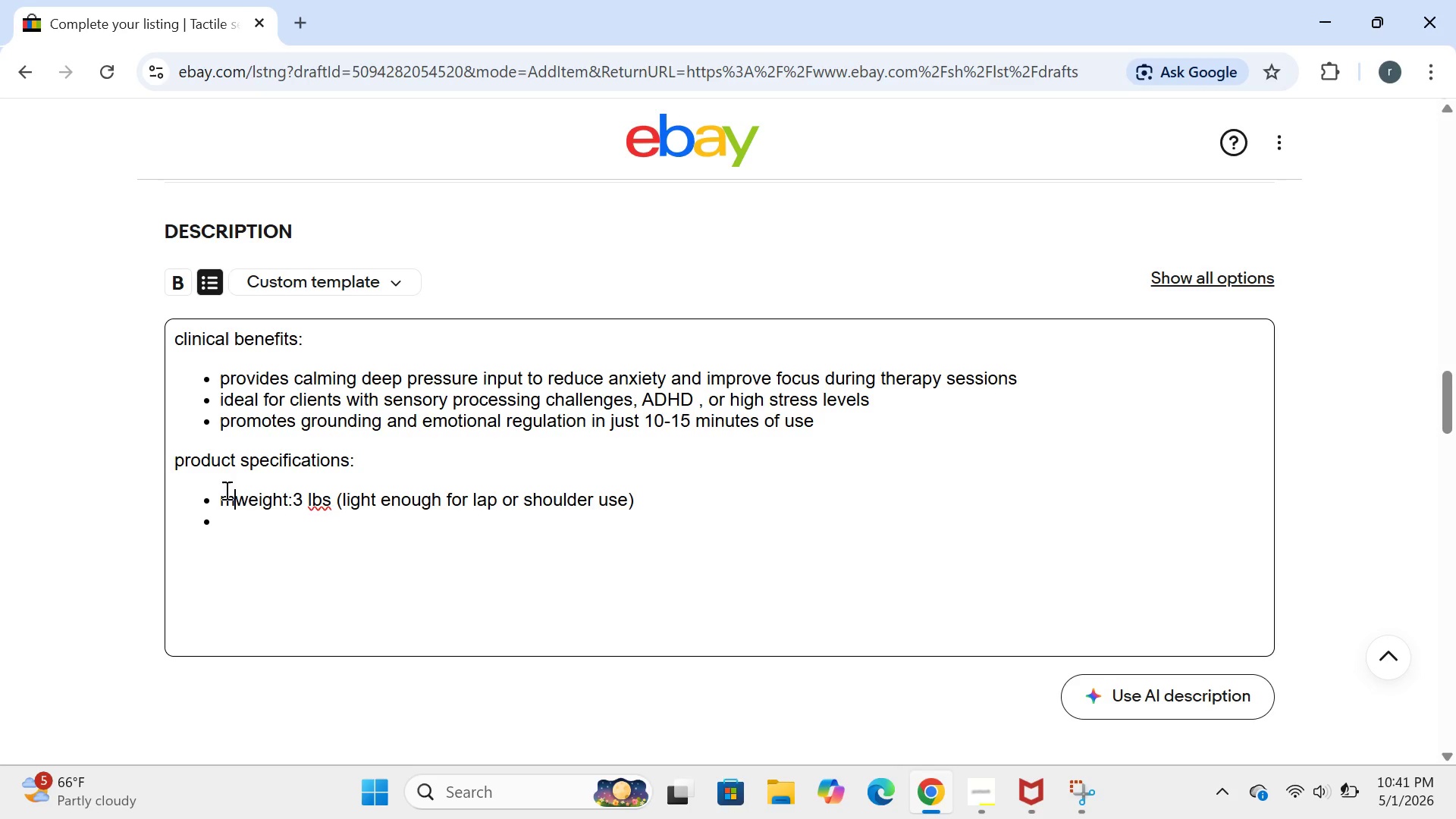 
type(mat)
key(Backspace)
key(Backspace)
key(Backspace)
 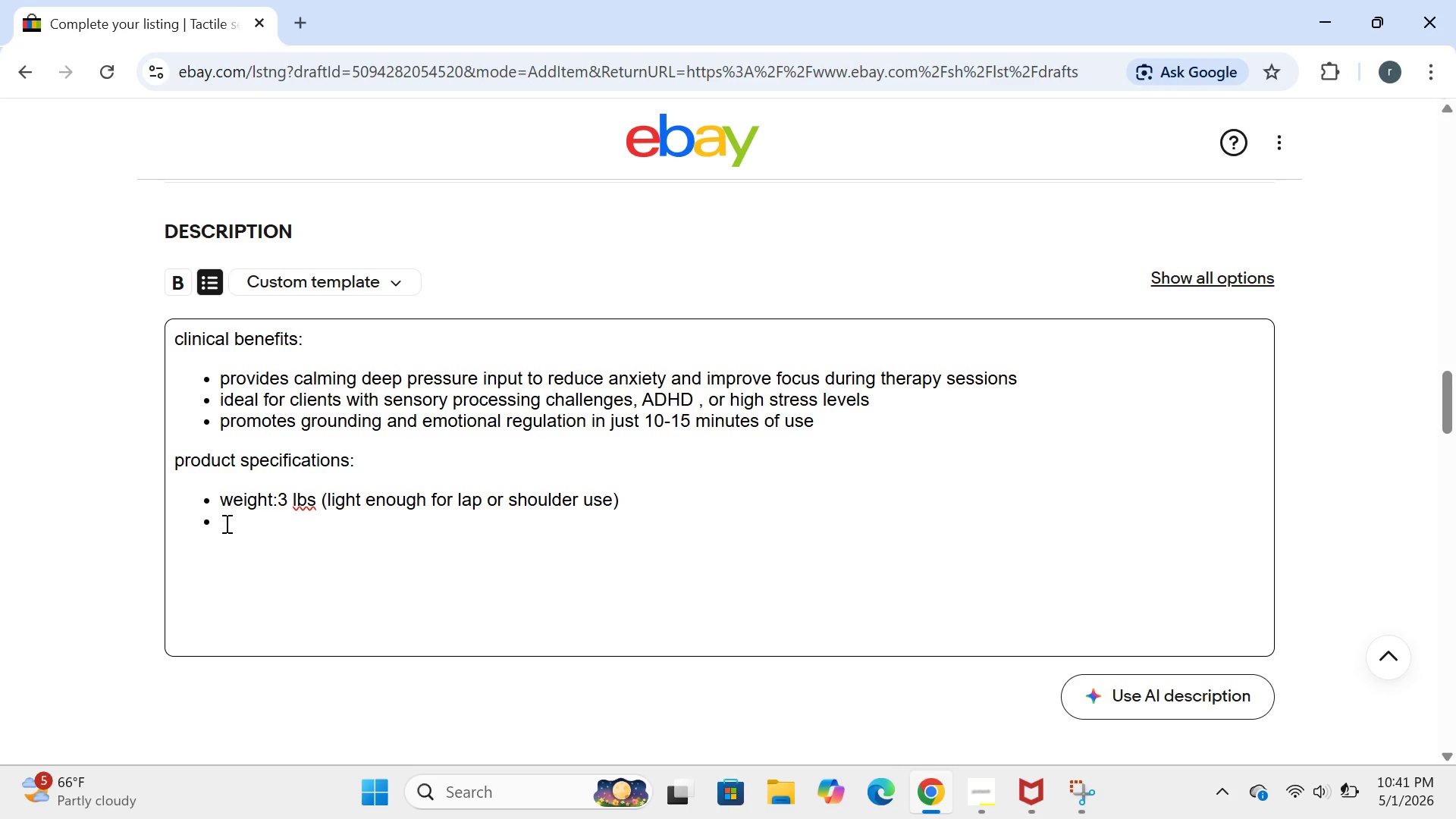 
left_click([225, 523])
 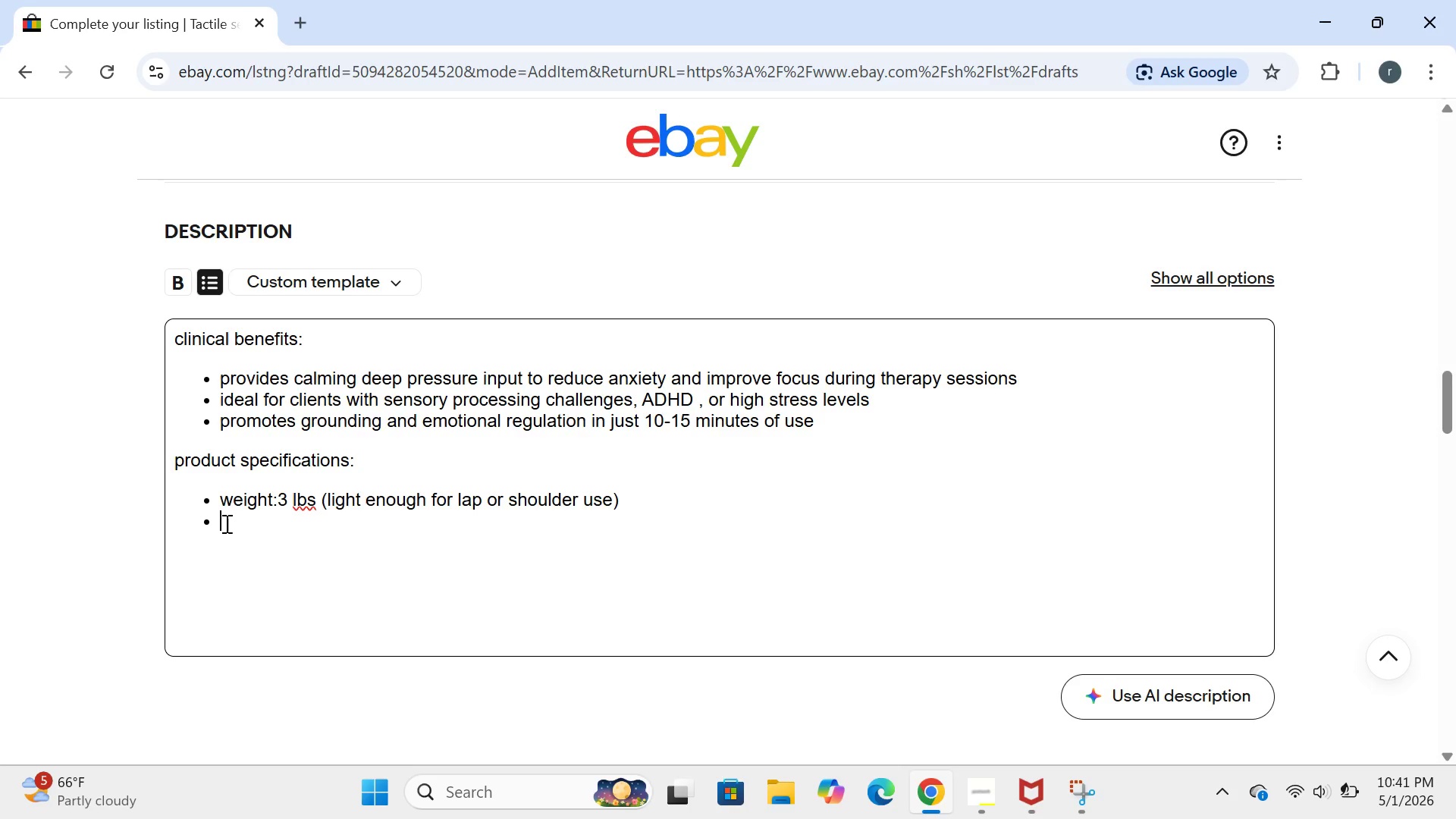 
type(materiall)
key(Backspace)
key(Backspace)
key(Backspace)
key(Backspace)
key(Backspace)
key(Backspace)
key(Backspace)
type(:)
 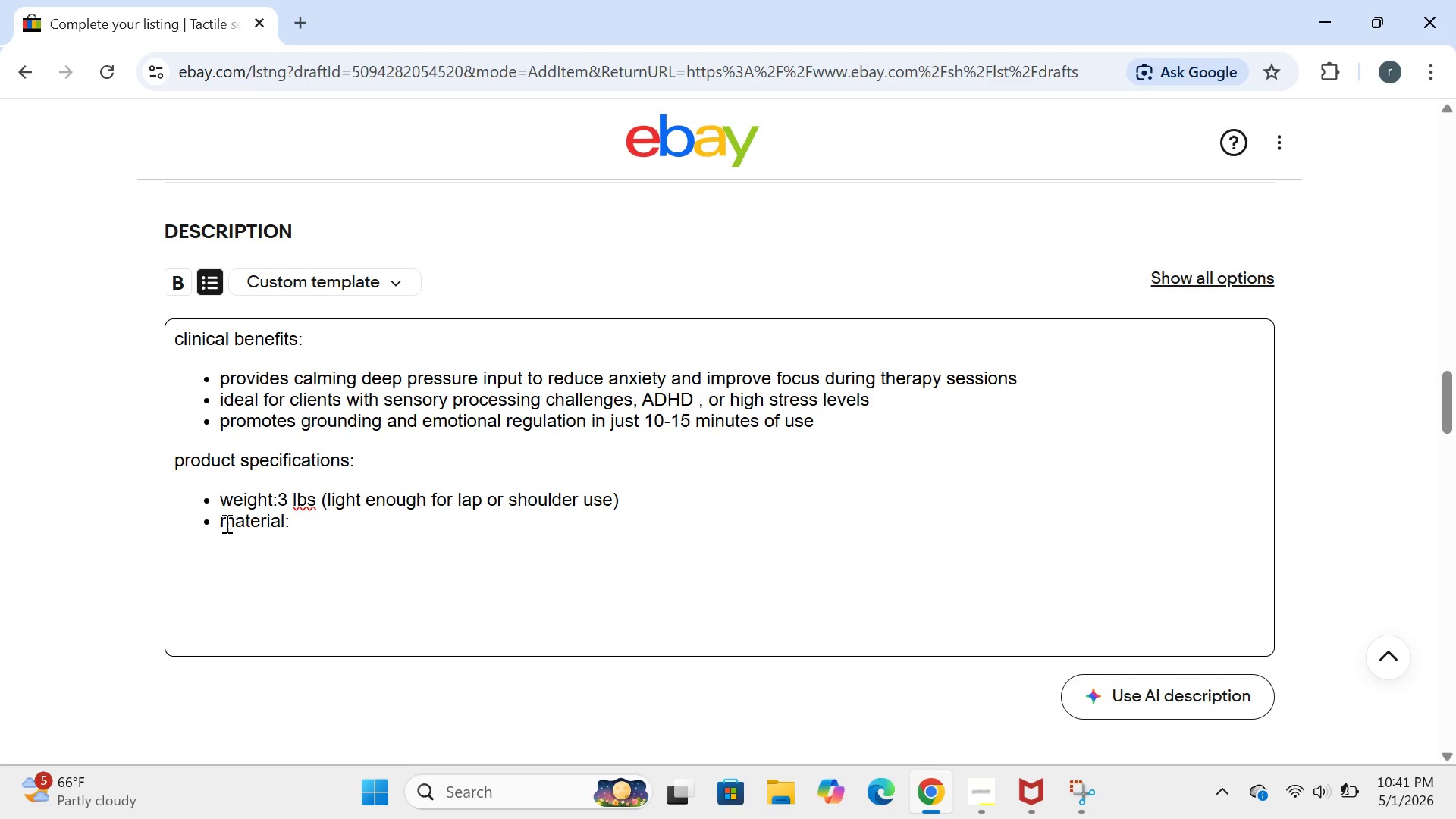 
hold_key(key=Backslash, duration=0.84)
 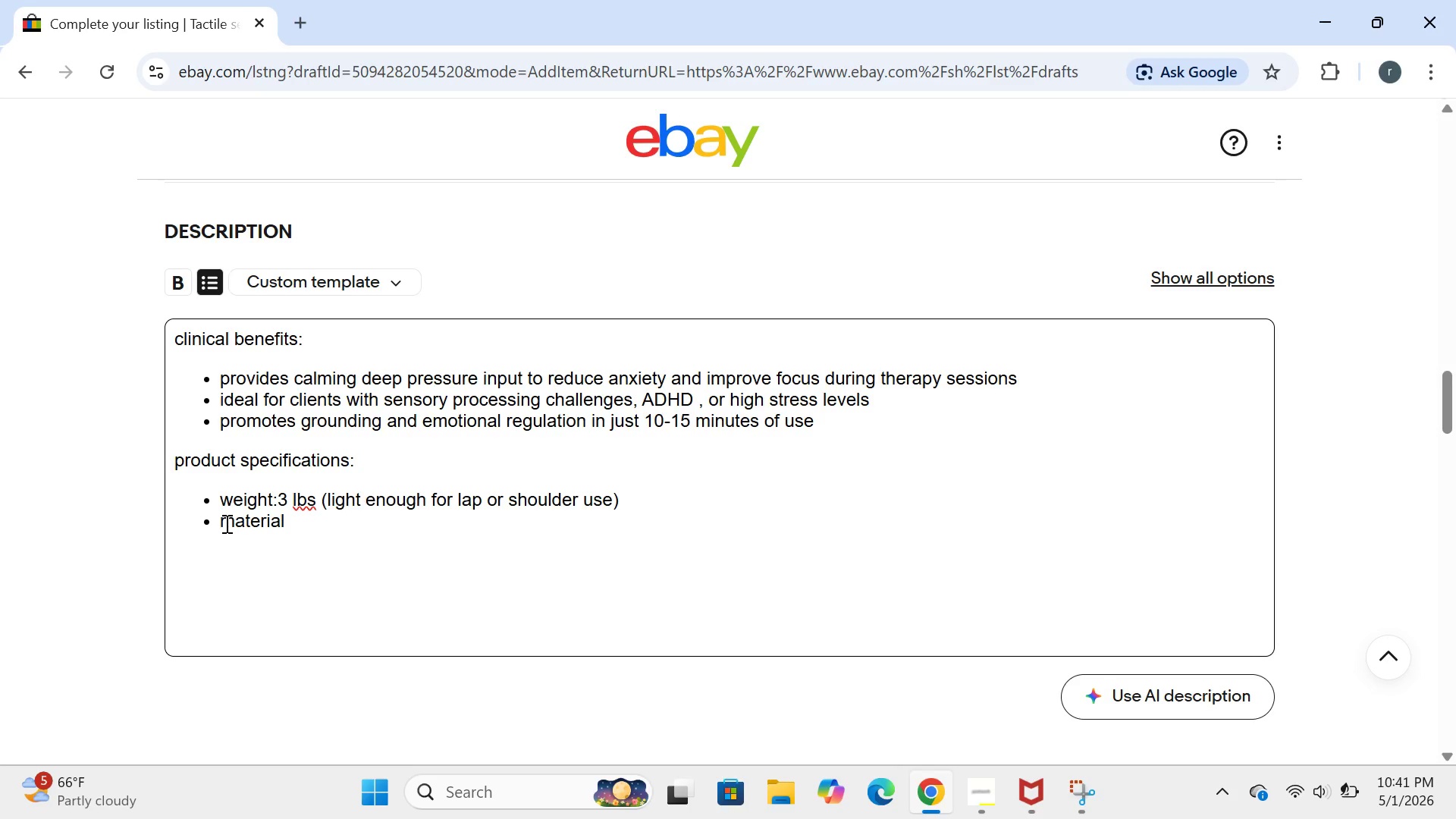 
type(soft polyester outer with)
 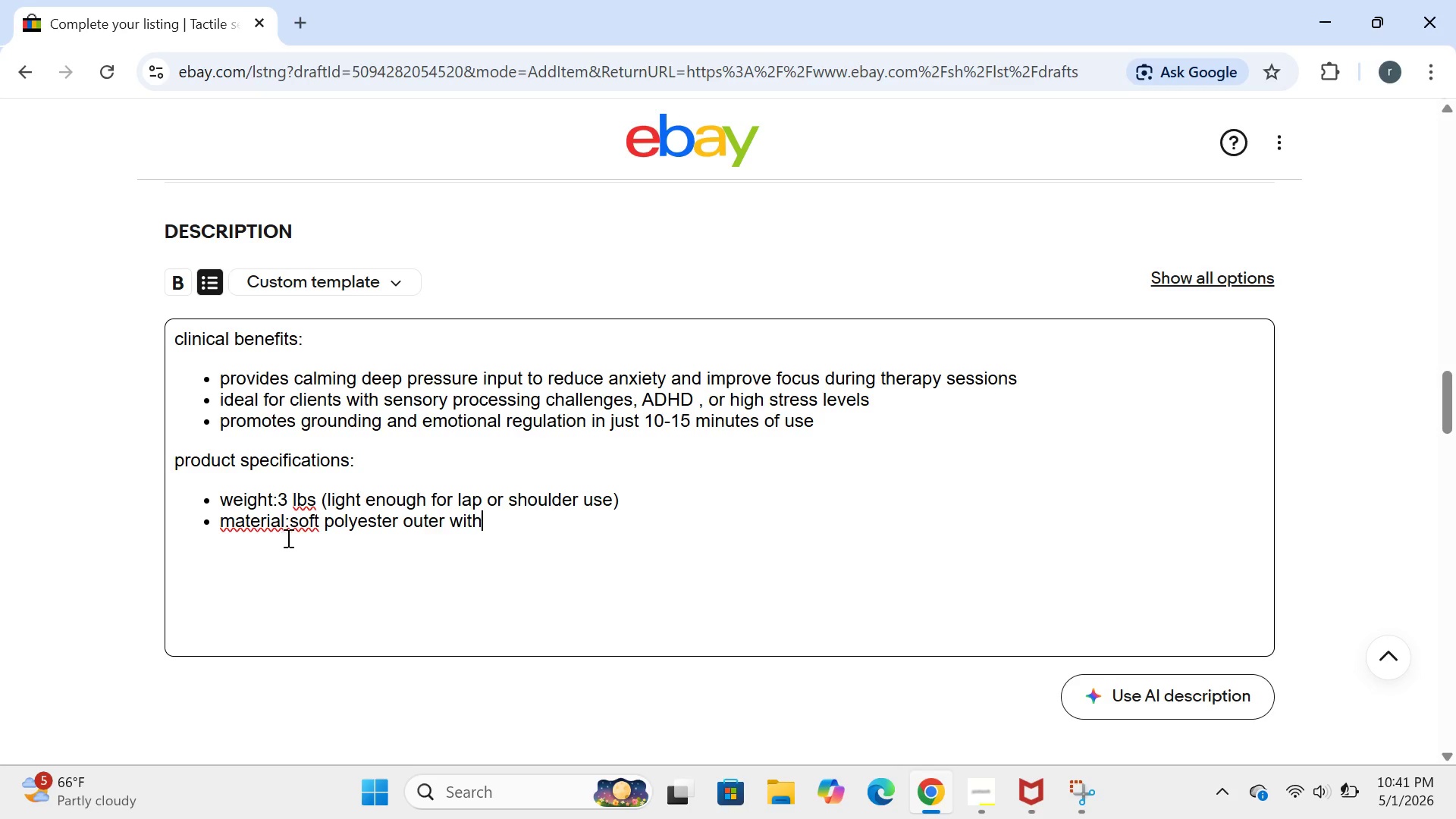 
left_click([288, 522])
 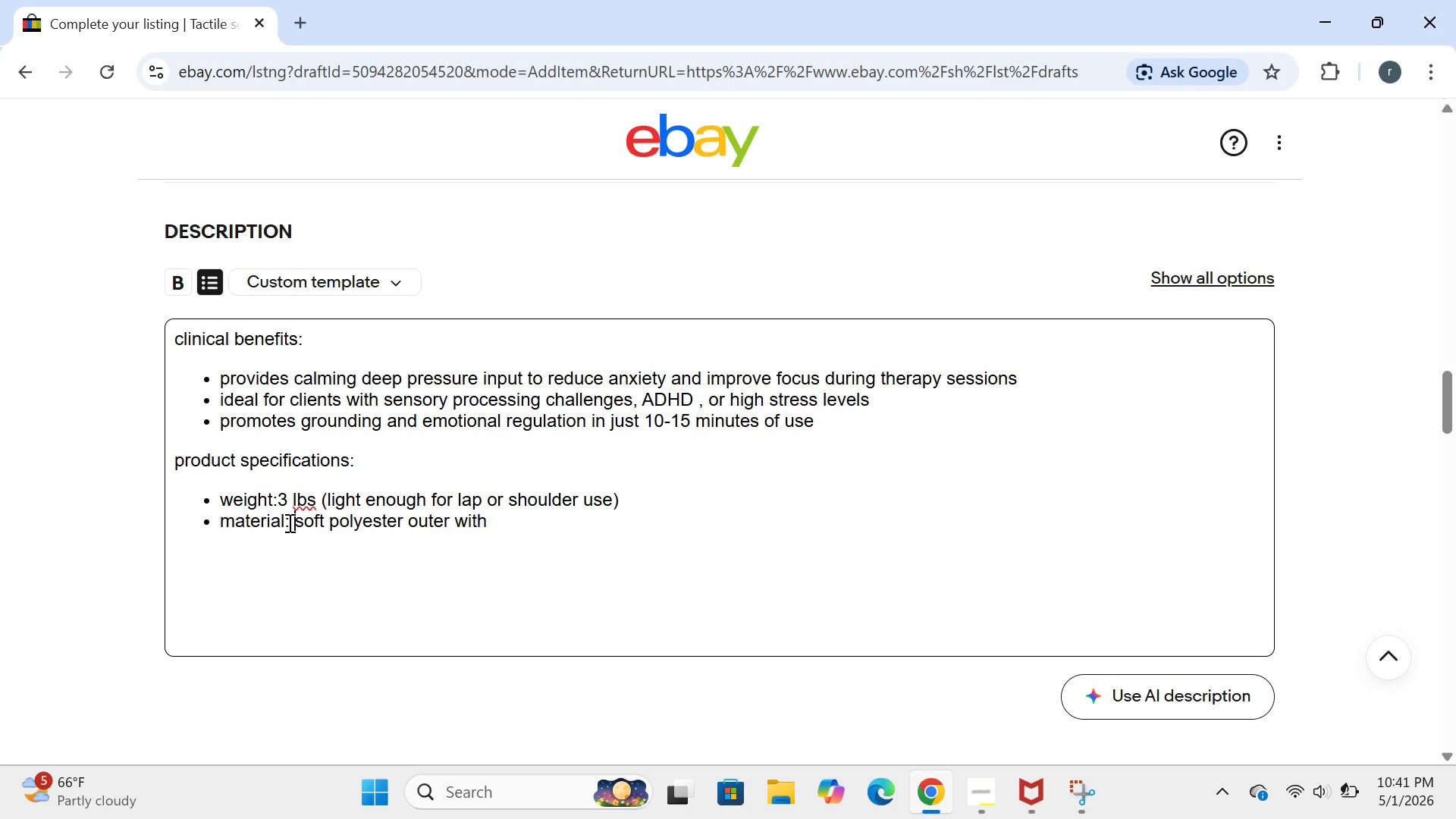 
key(Space)
 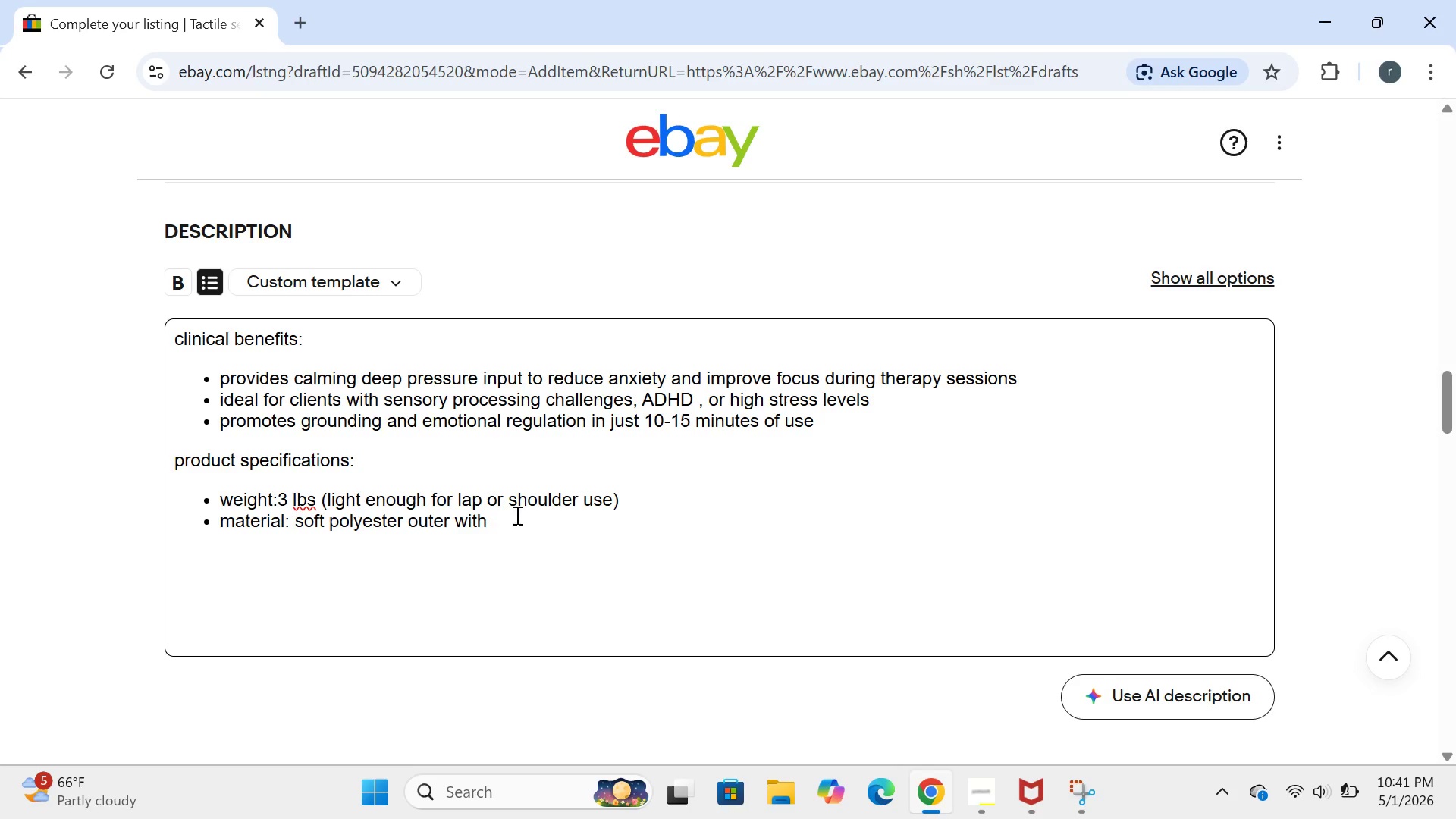 
left_click([514, 515])
 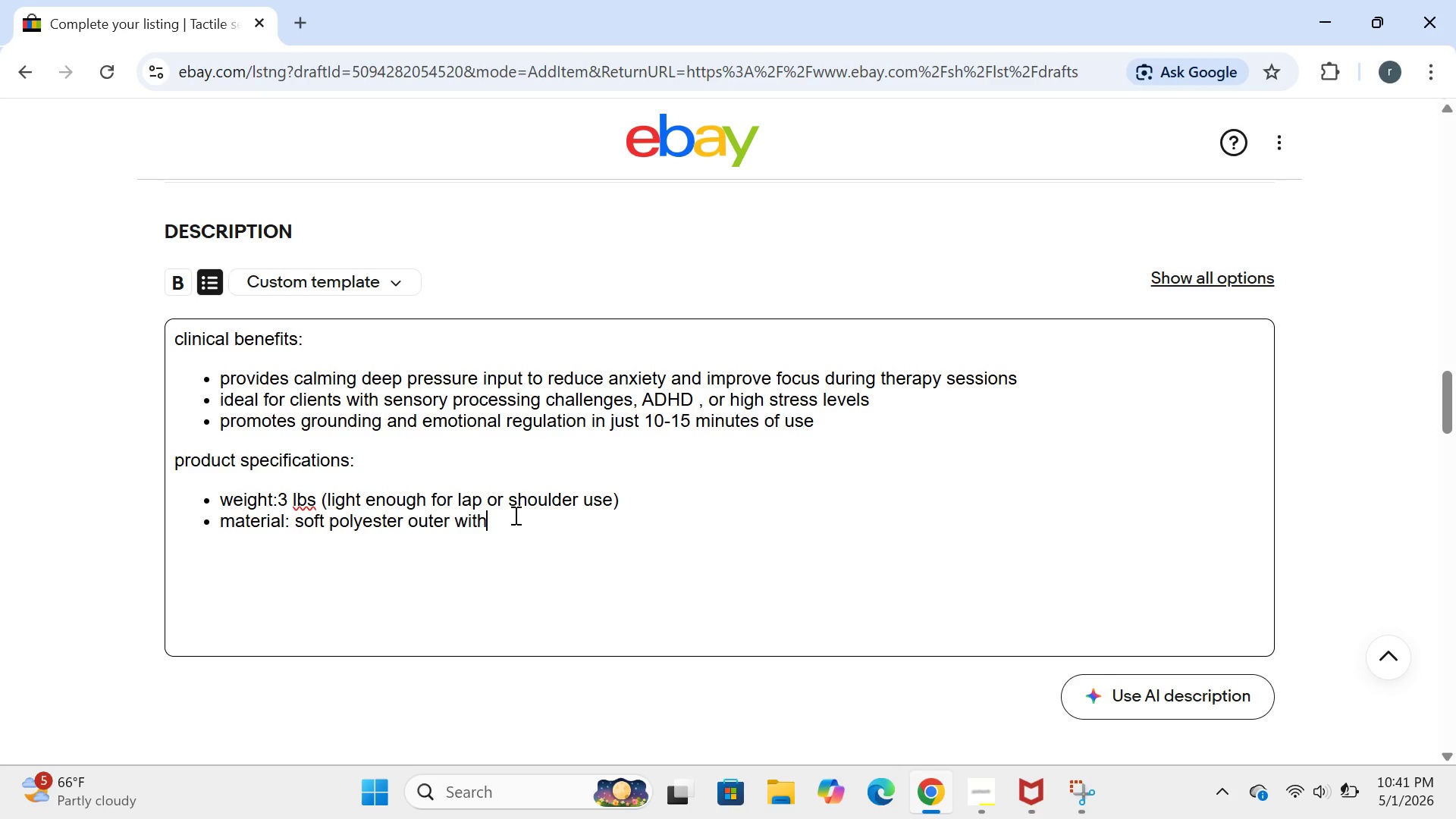 
type( non-toxic glass)
 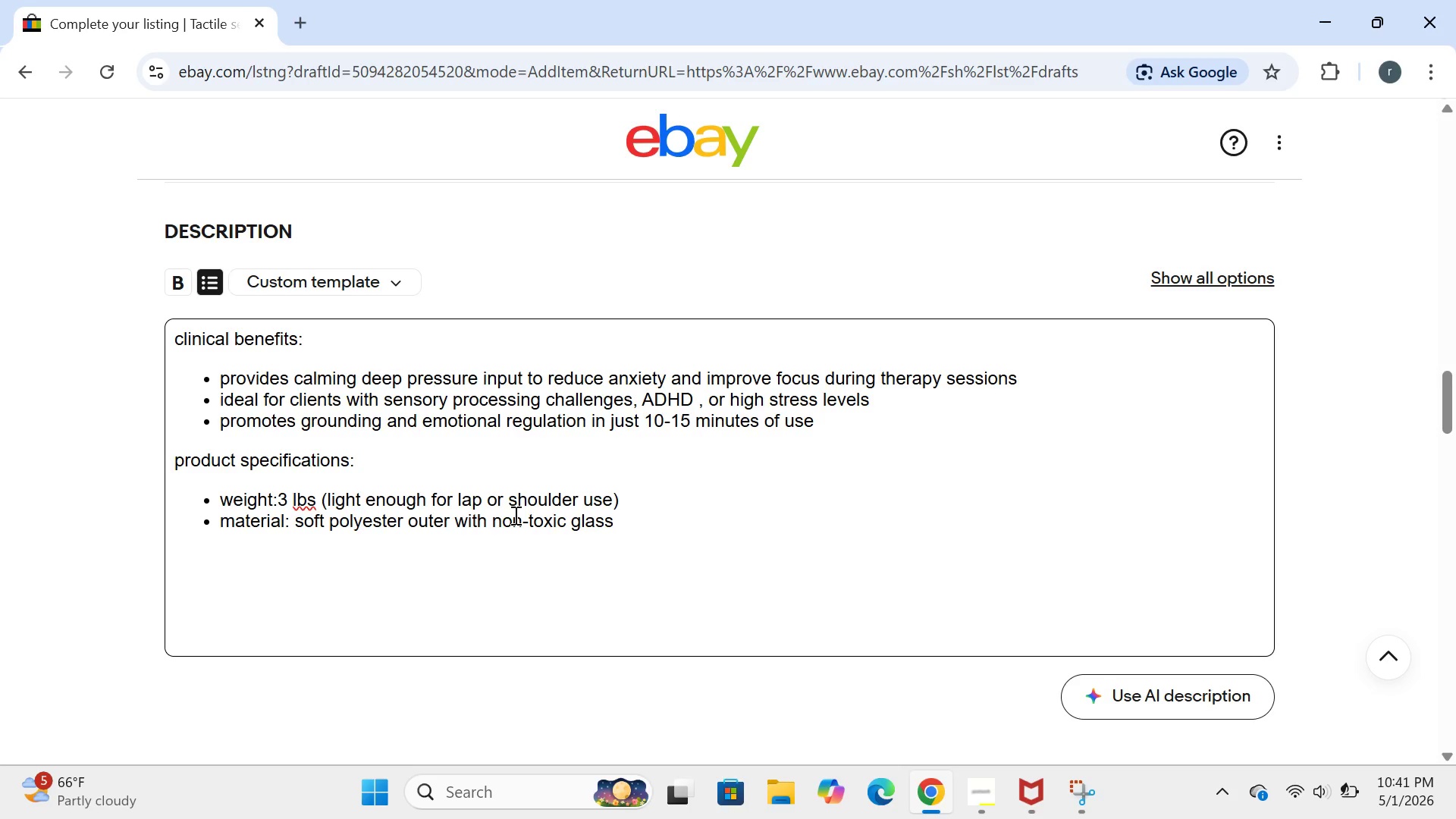 
type( bead fill(evenly distribut)
 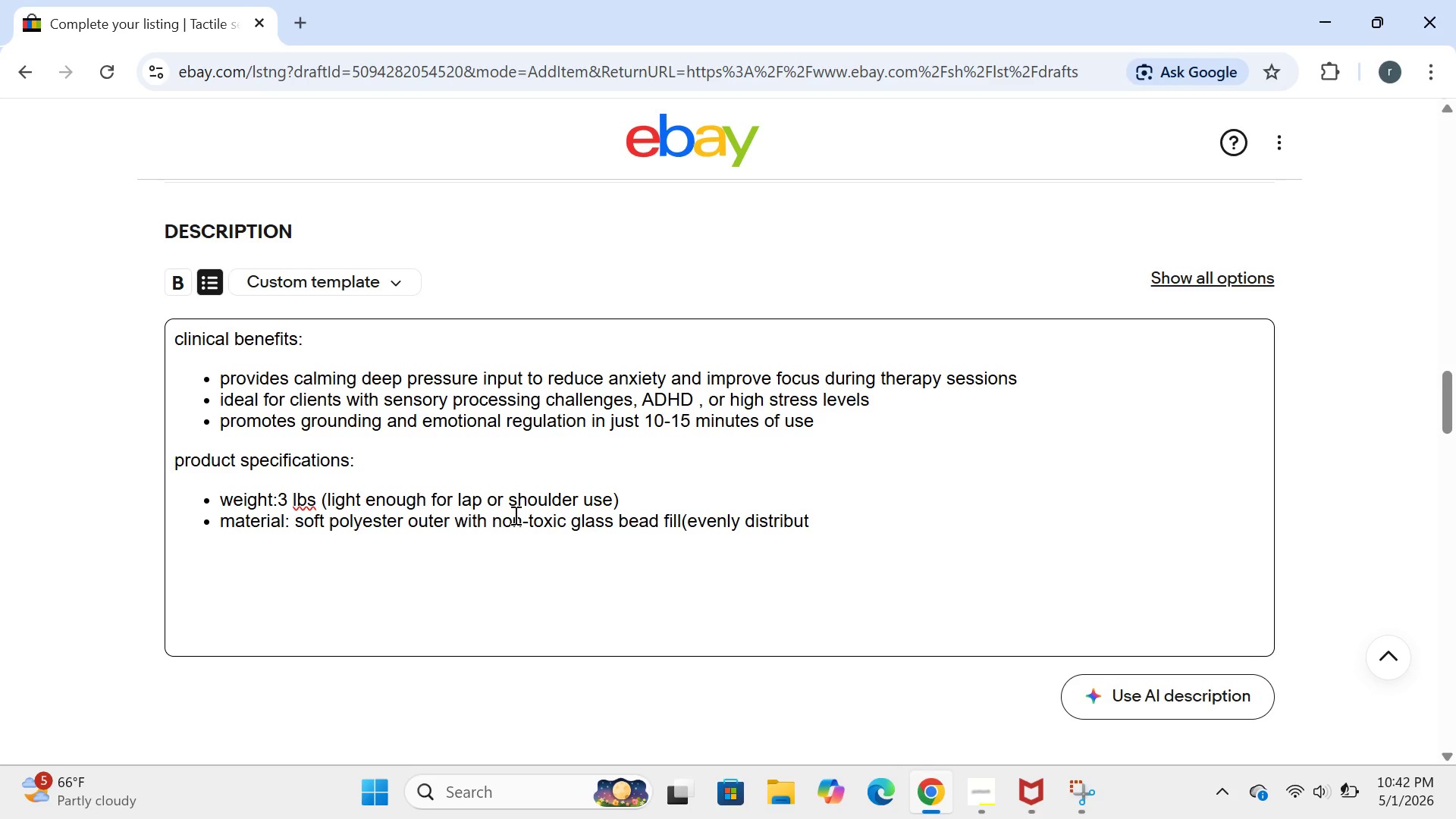 
type(ed))
 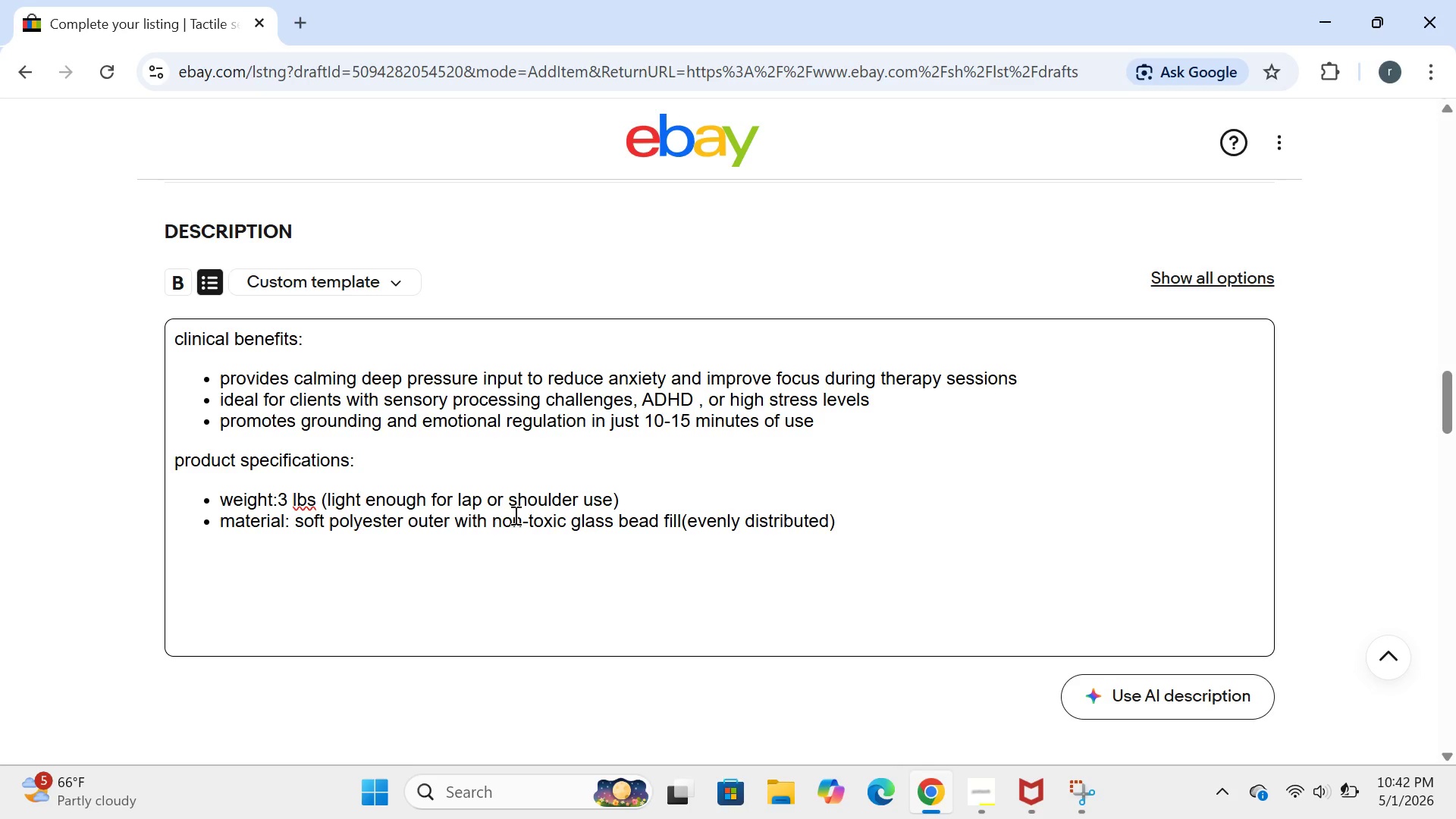 
key(Enter)
 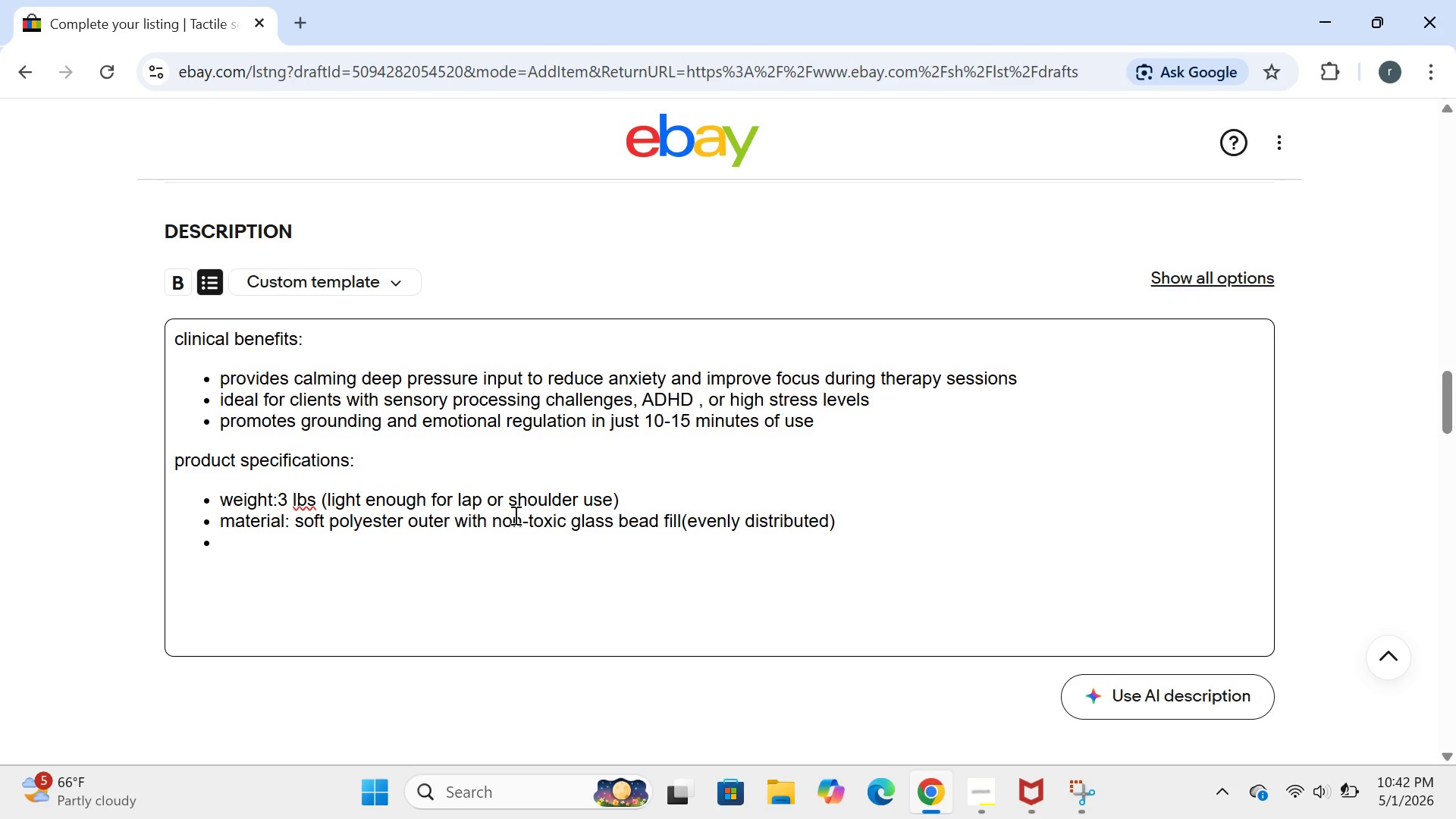 
type(dimensions:18:)
key(Backspace)
type(" x 18" ()
 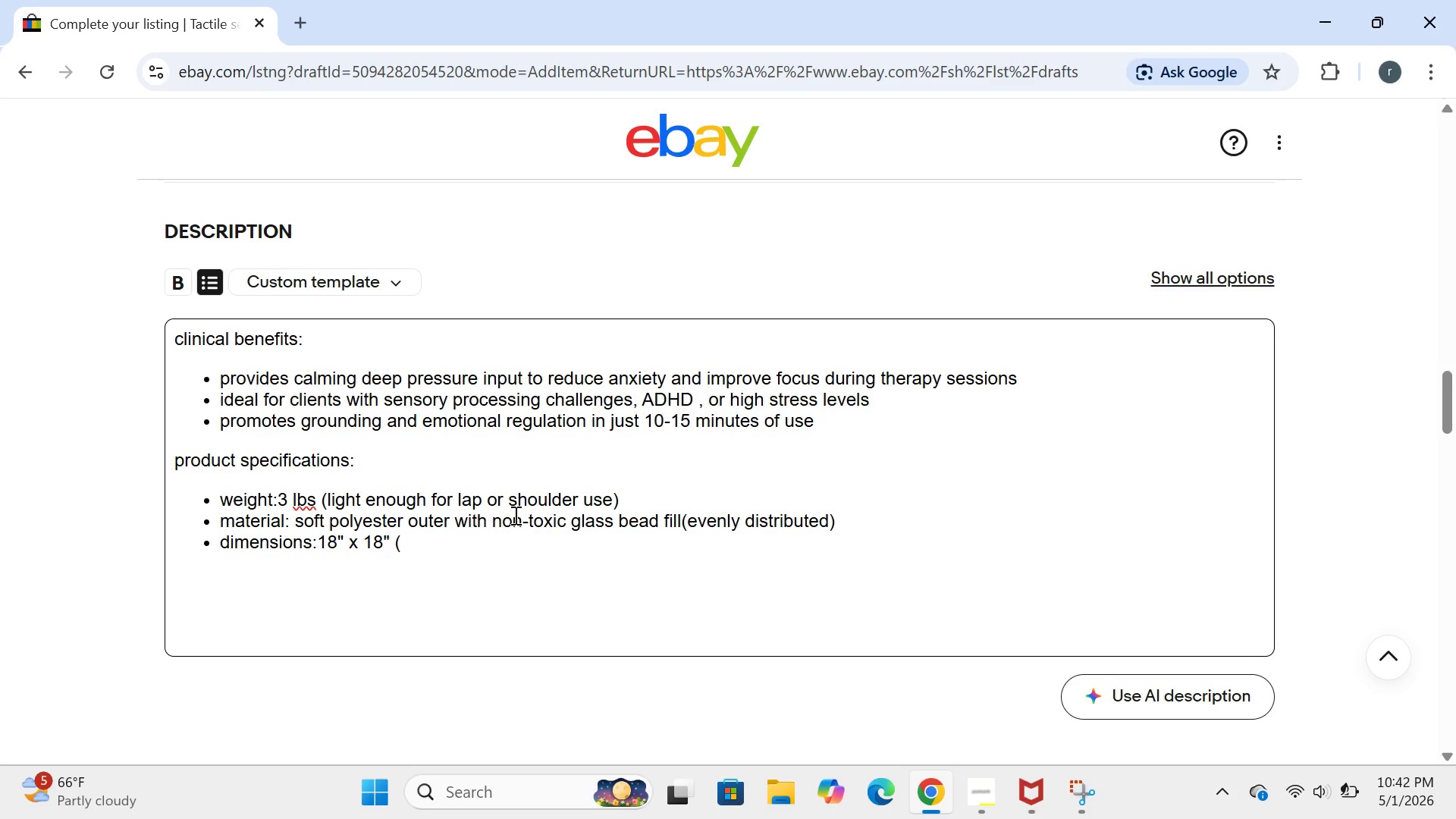 
left_click([514, 515])
 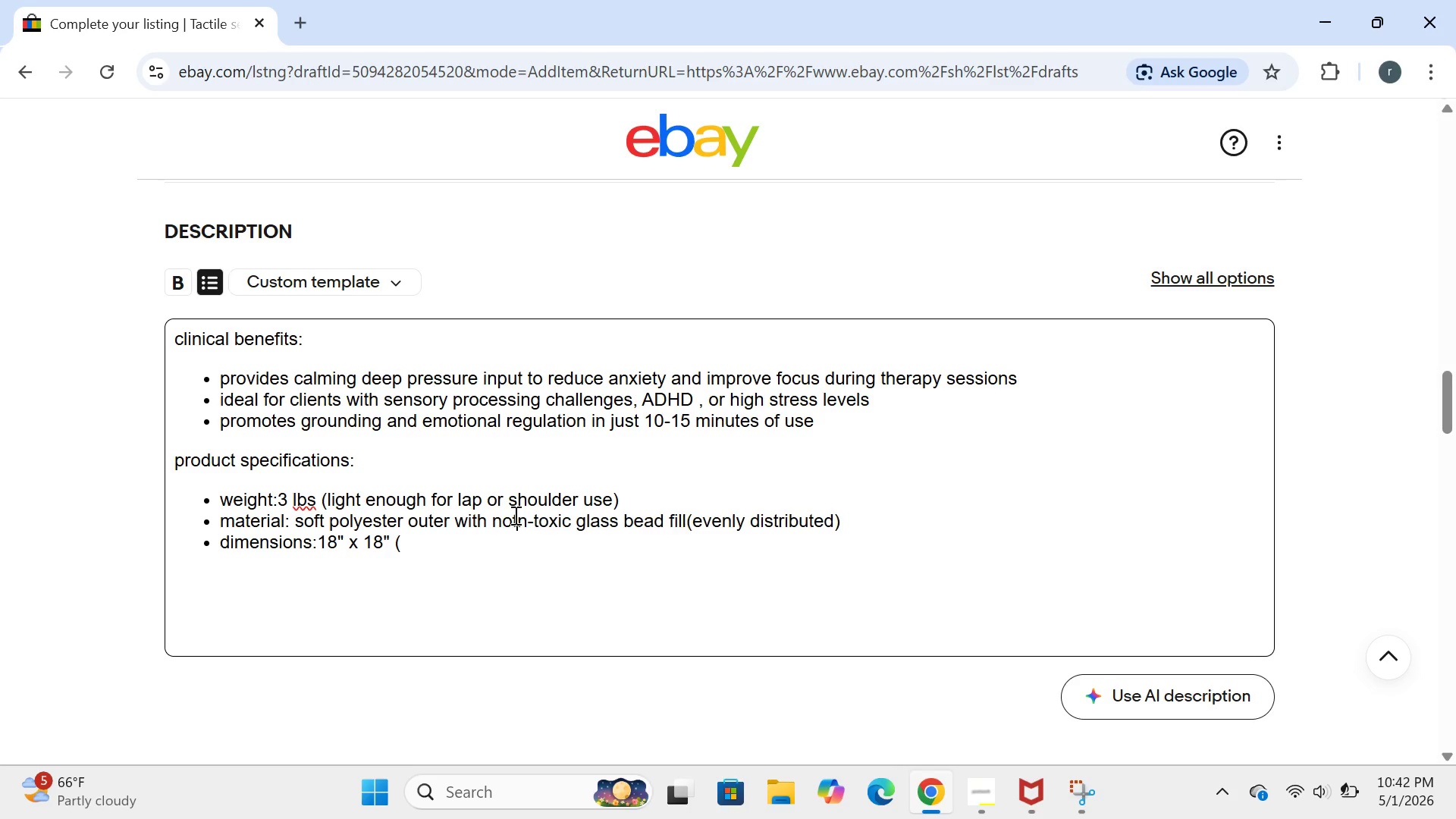 
type(fits most)
key(Backspace)
key(Backspace)
key(Backspace)
 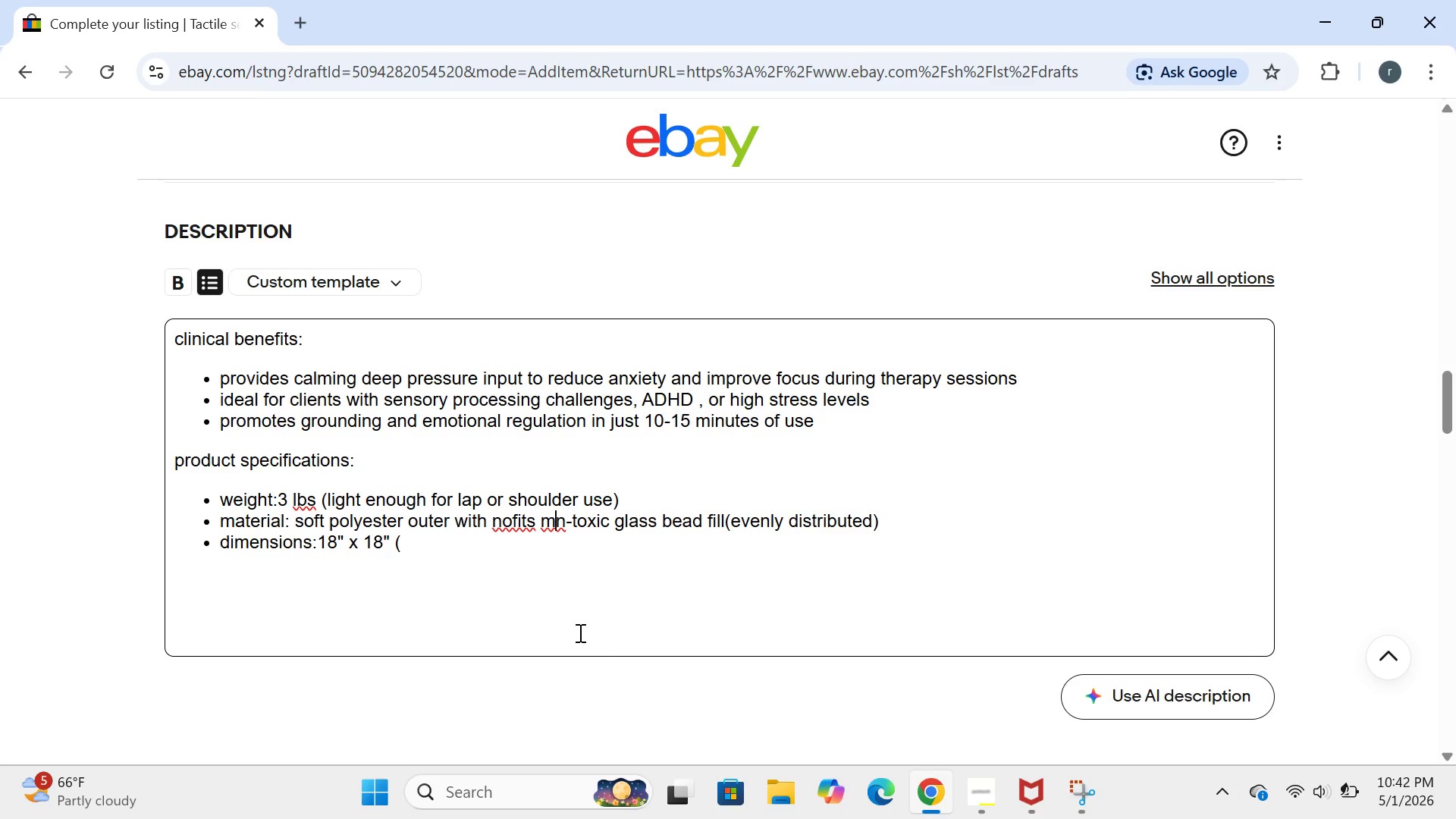 
key(Backspace)
 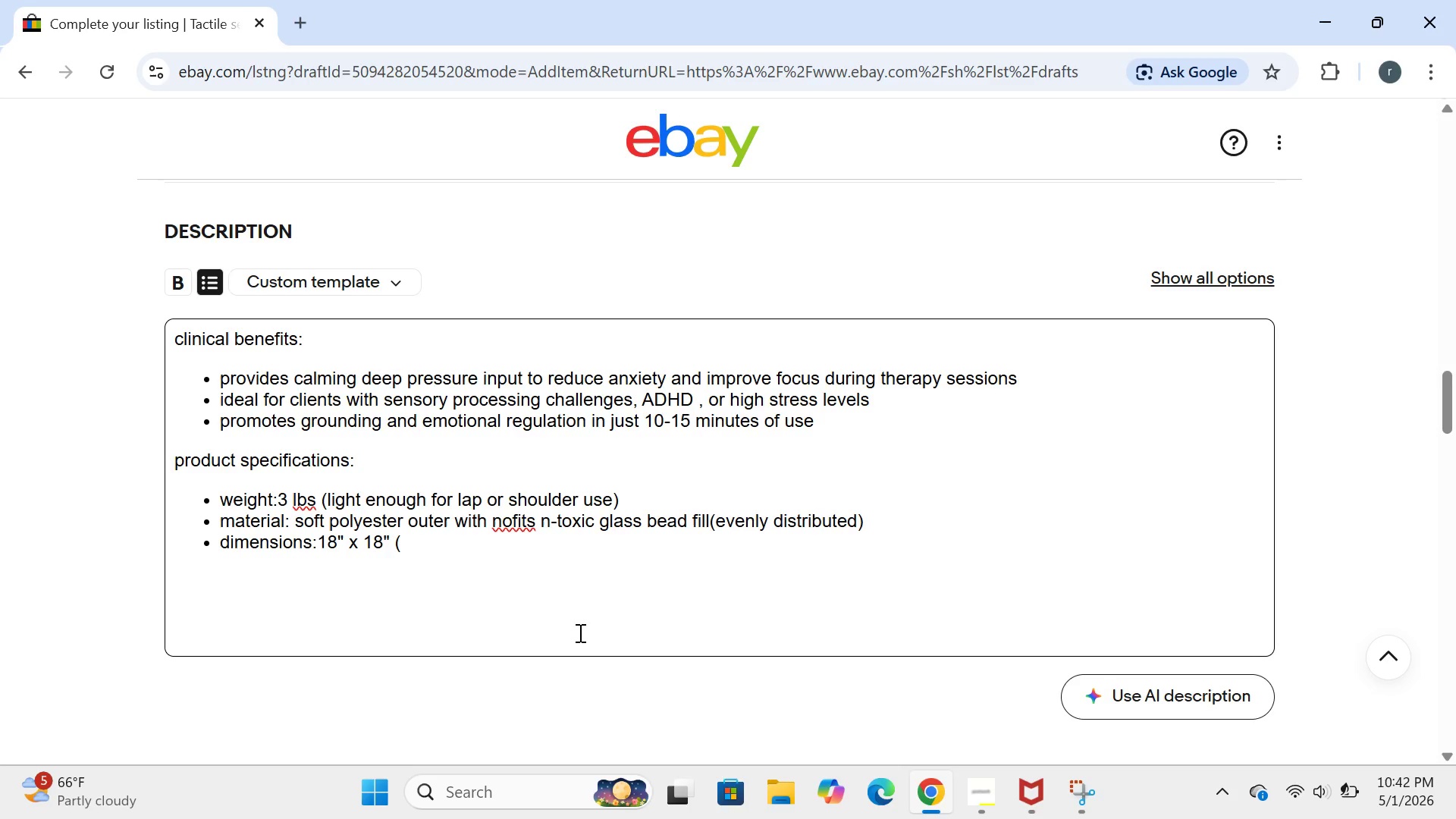 
key(Backspace)
 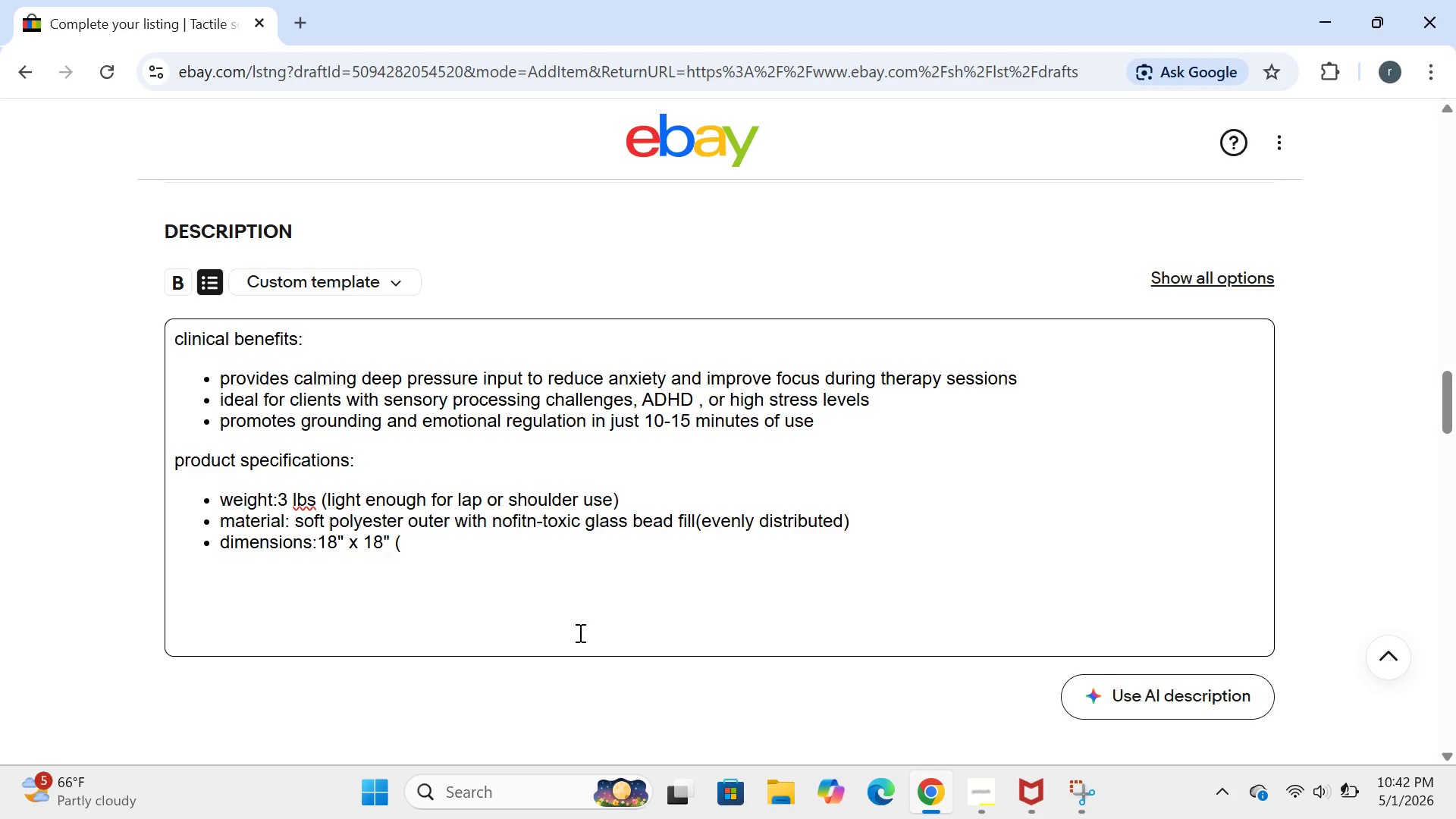 
key(Backspace)
 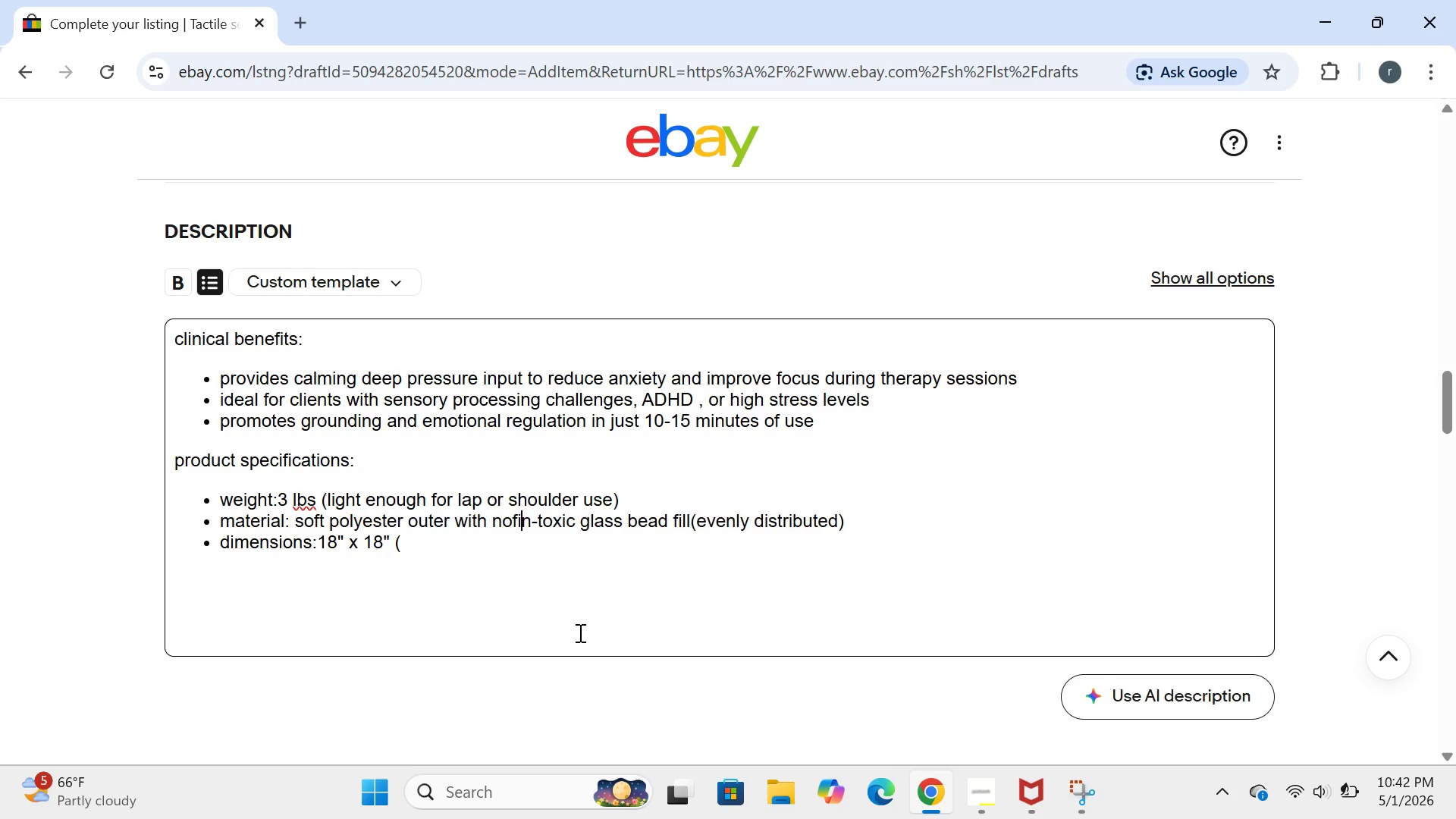 
key(Backspace)
 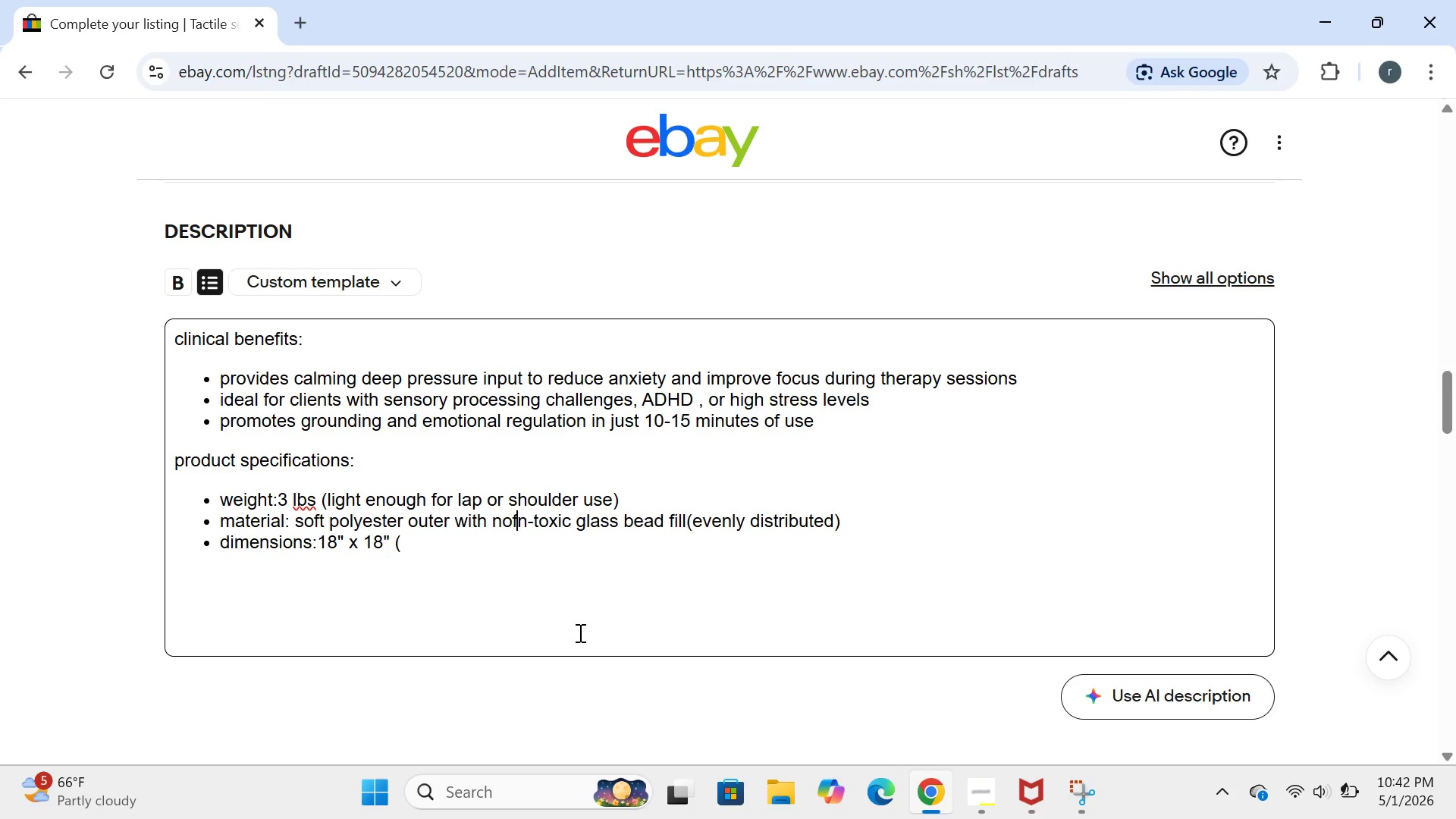 
key(Backspace)
 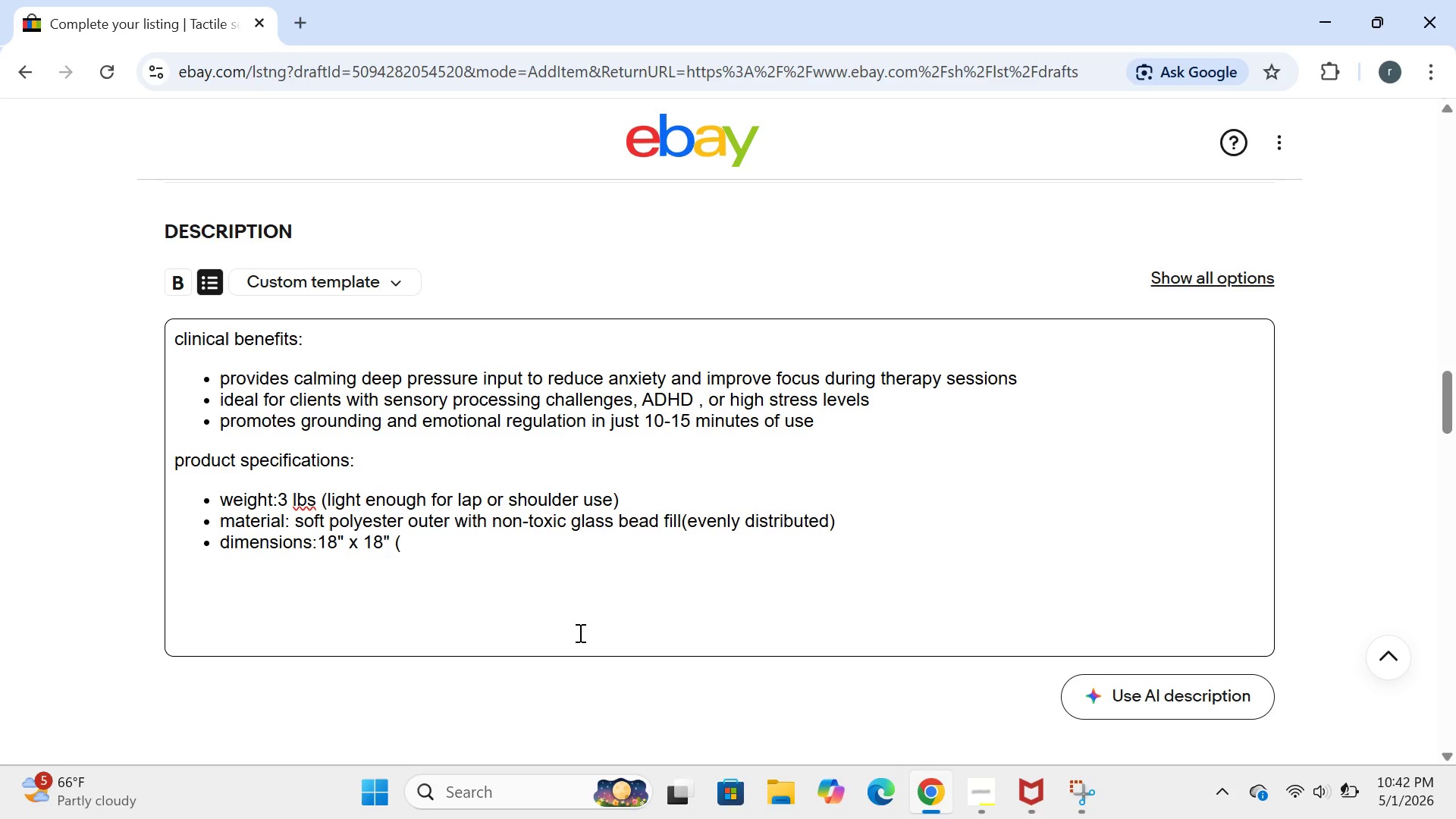 
key(Backspace)
 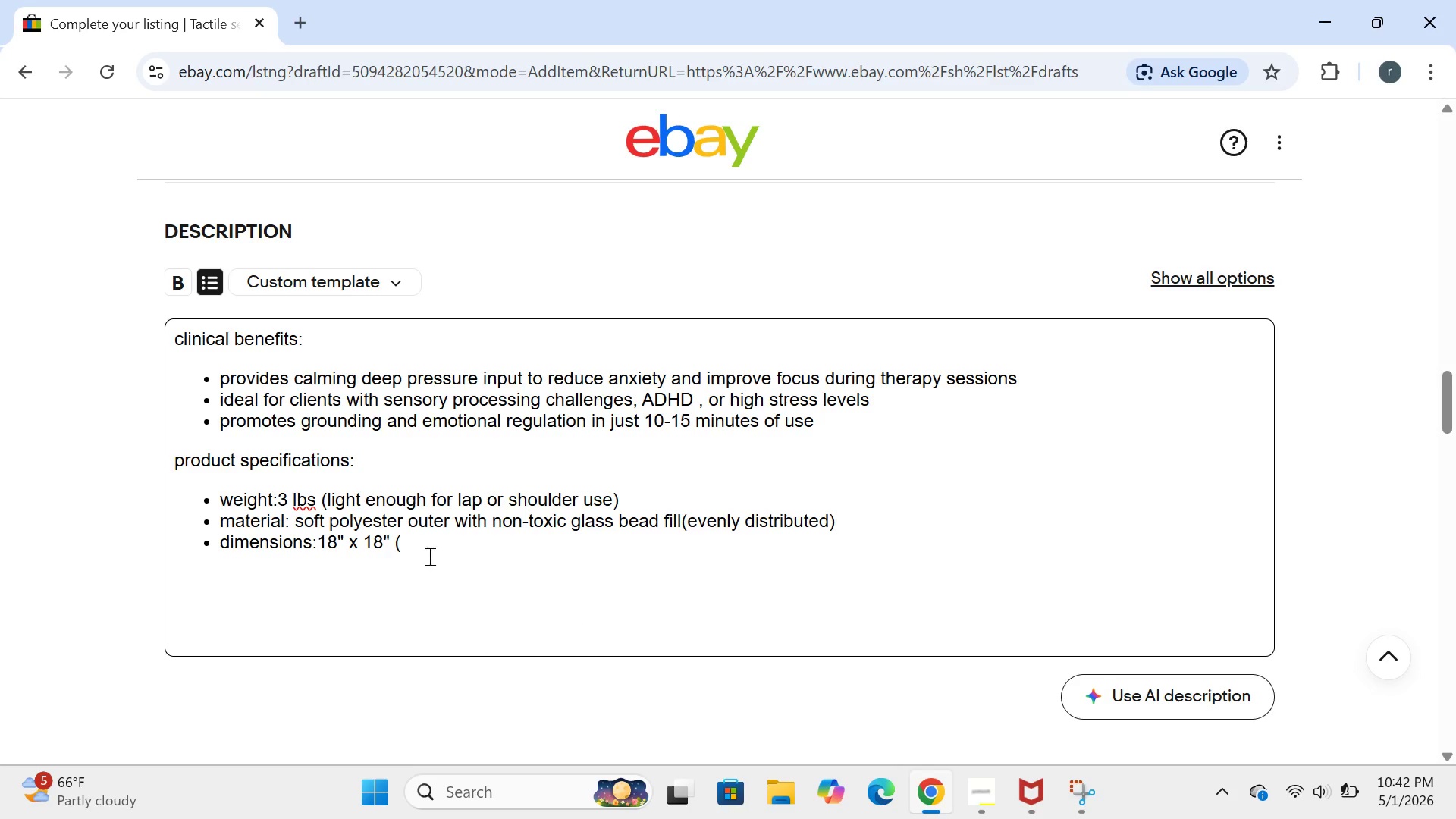 
left_click([430, 555])
 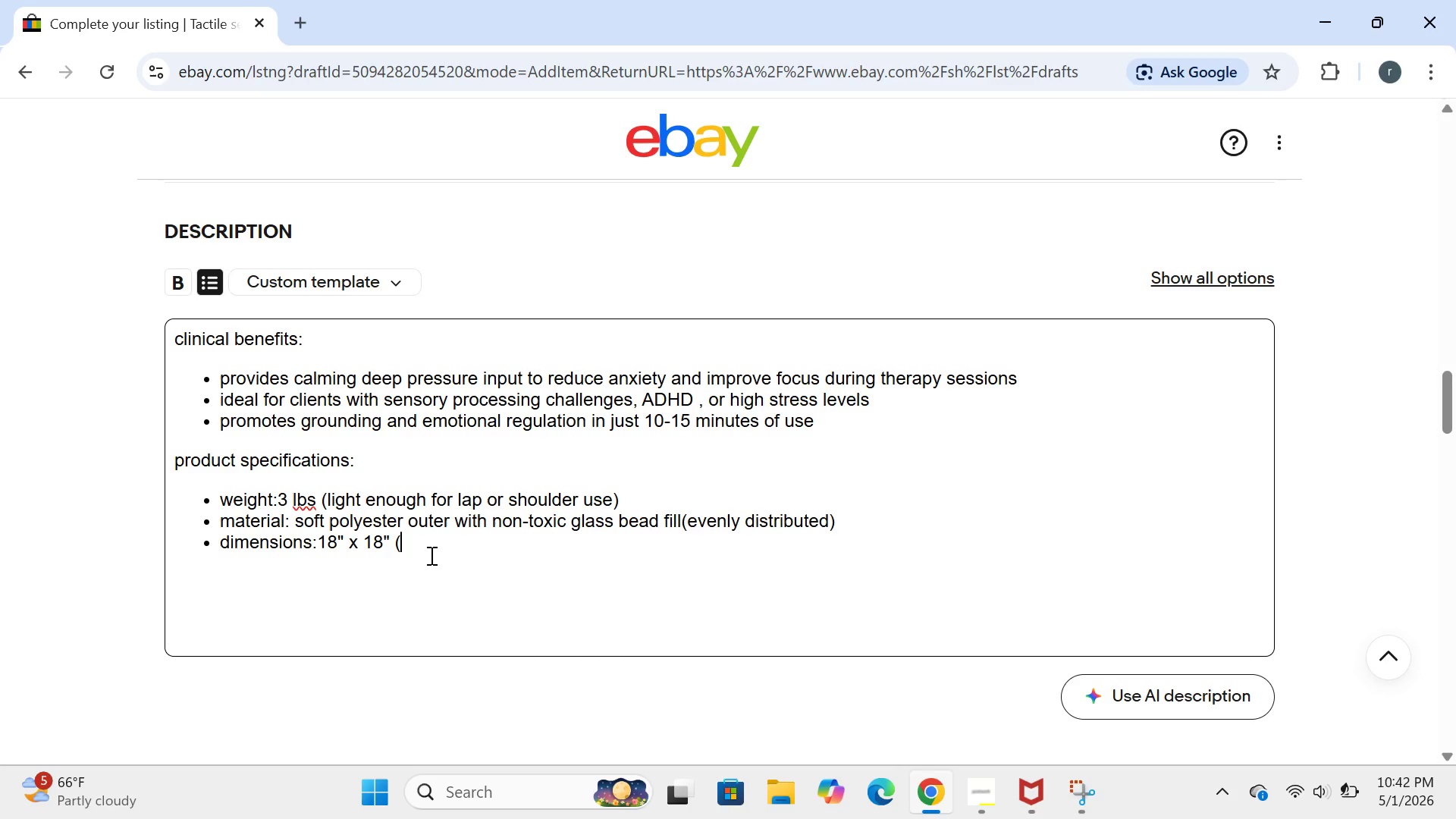 
type(fits most chair or lap sized()
key(Backspace)
type())
 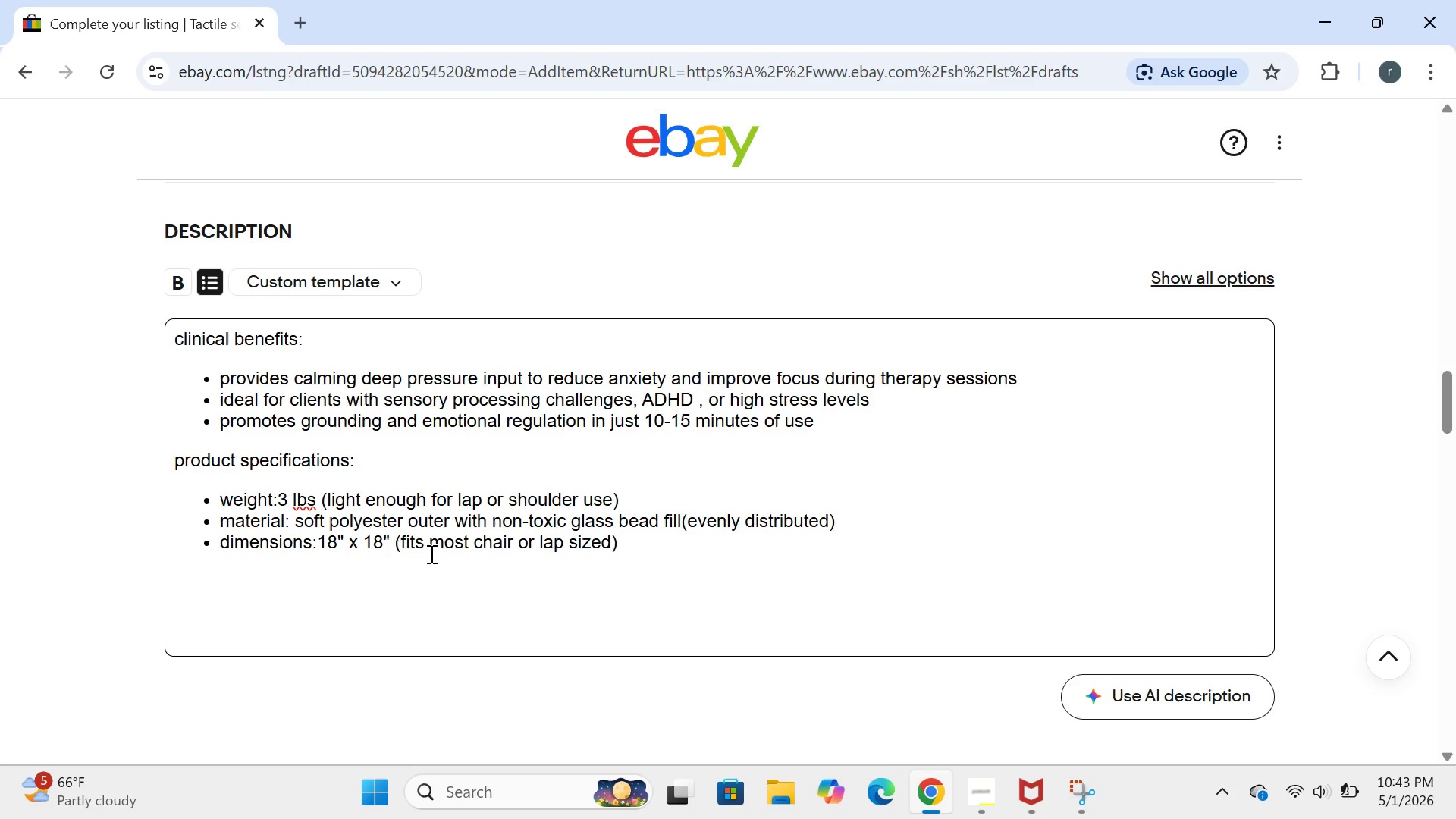 
key(Enter)
 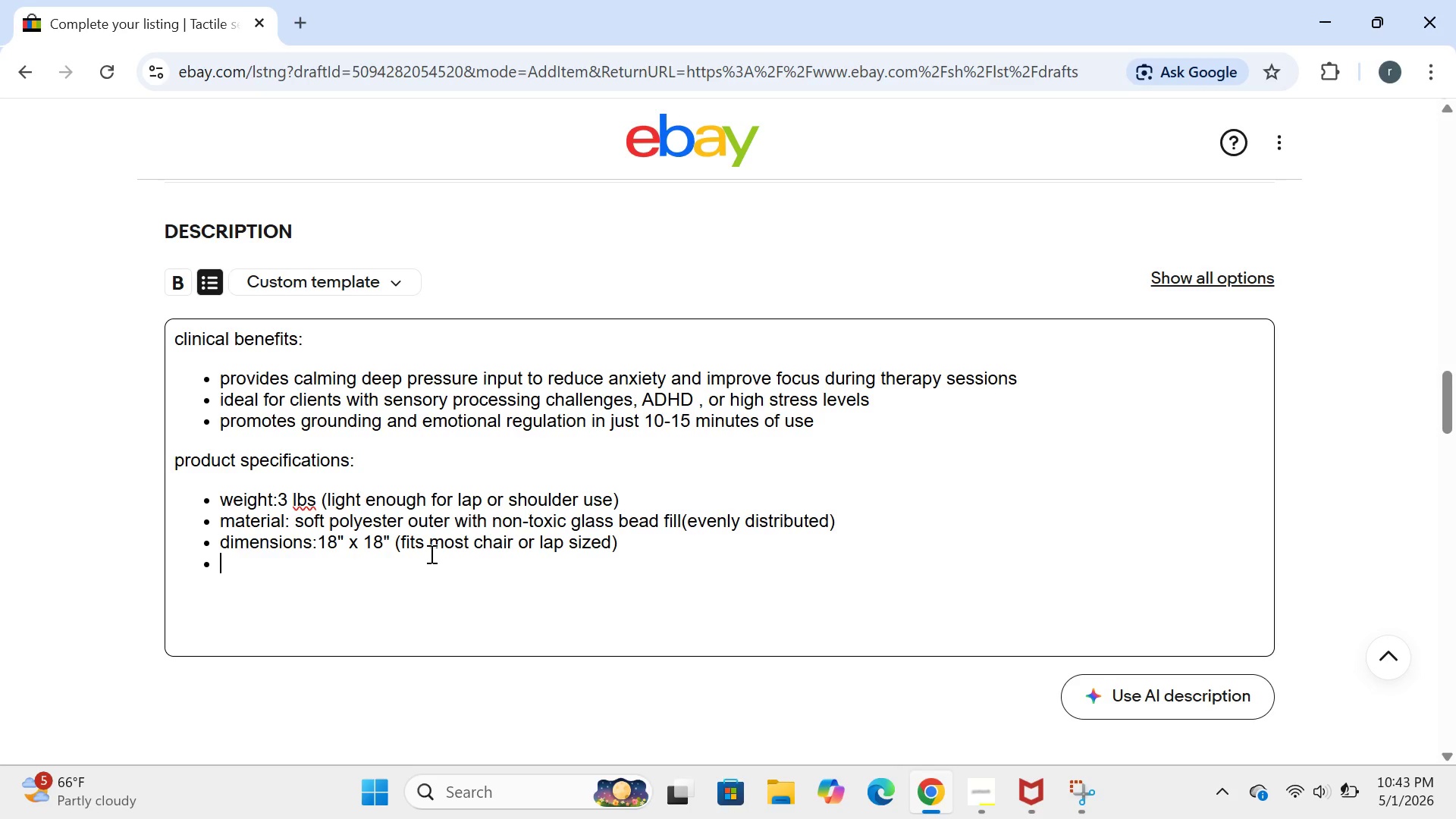 
type(care: spot clean only')
key(Backspace)
type(; do not subnerge)
 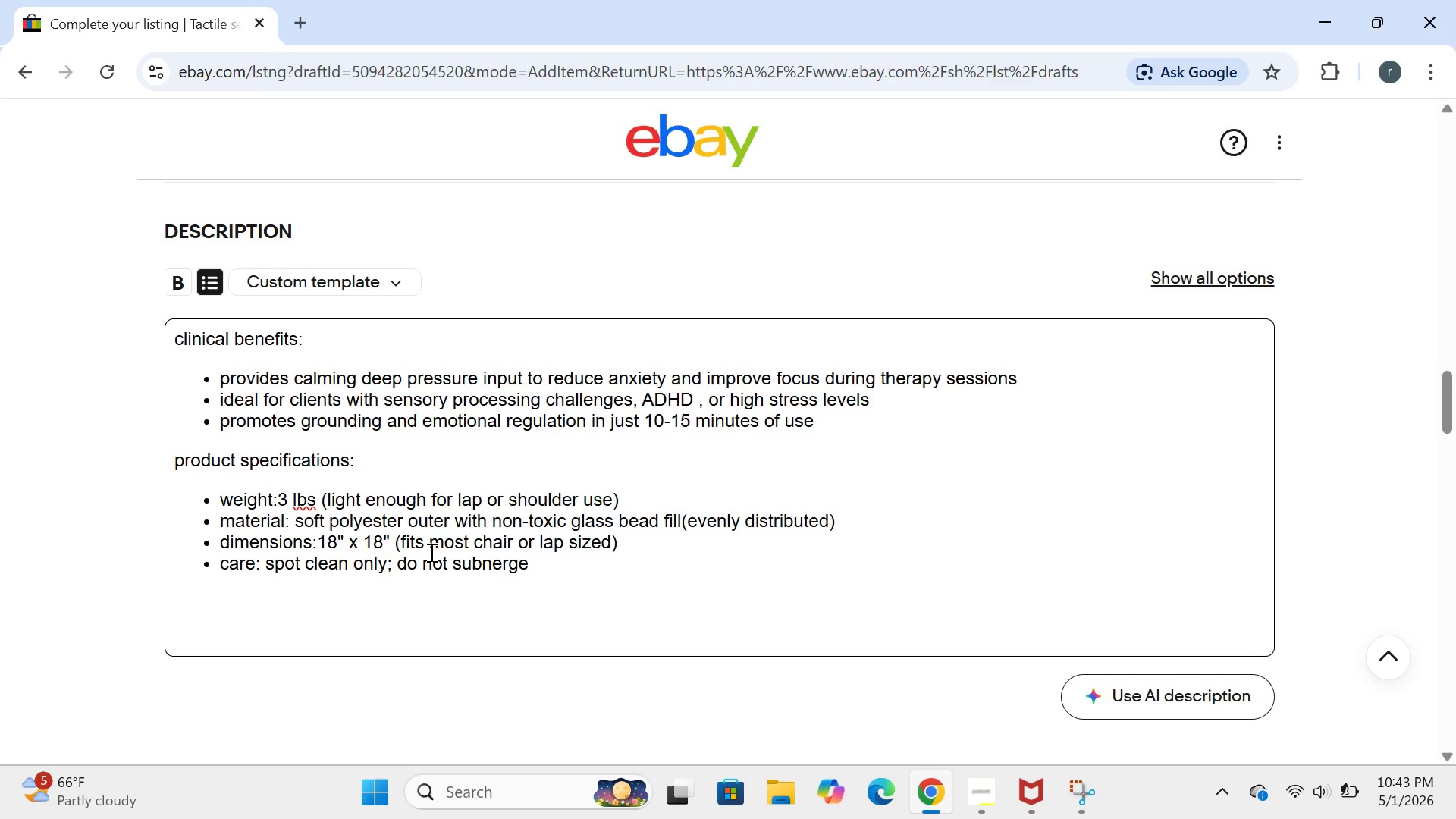 
key(Enter)
 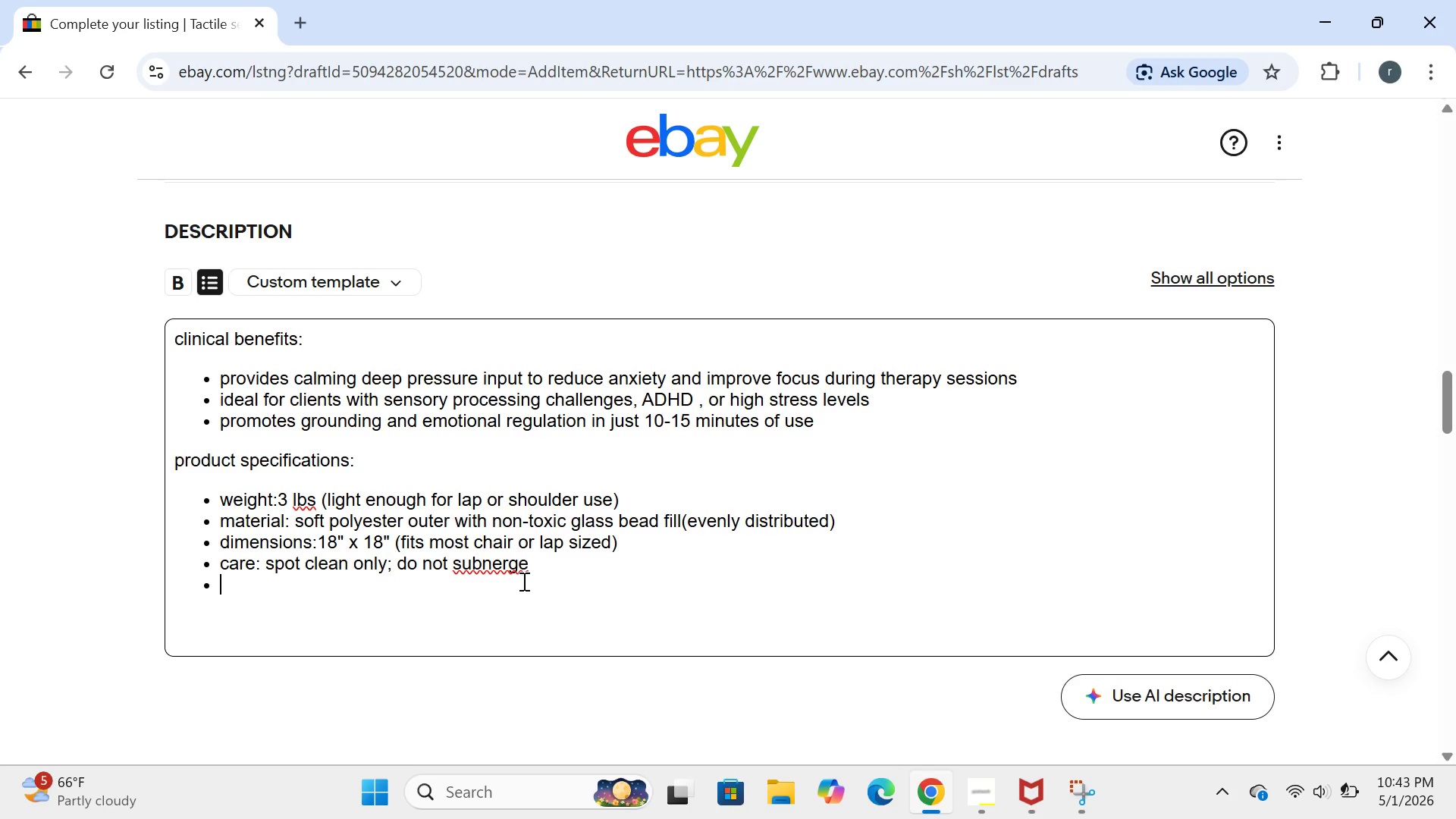 
left_click([498, 570])
 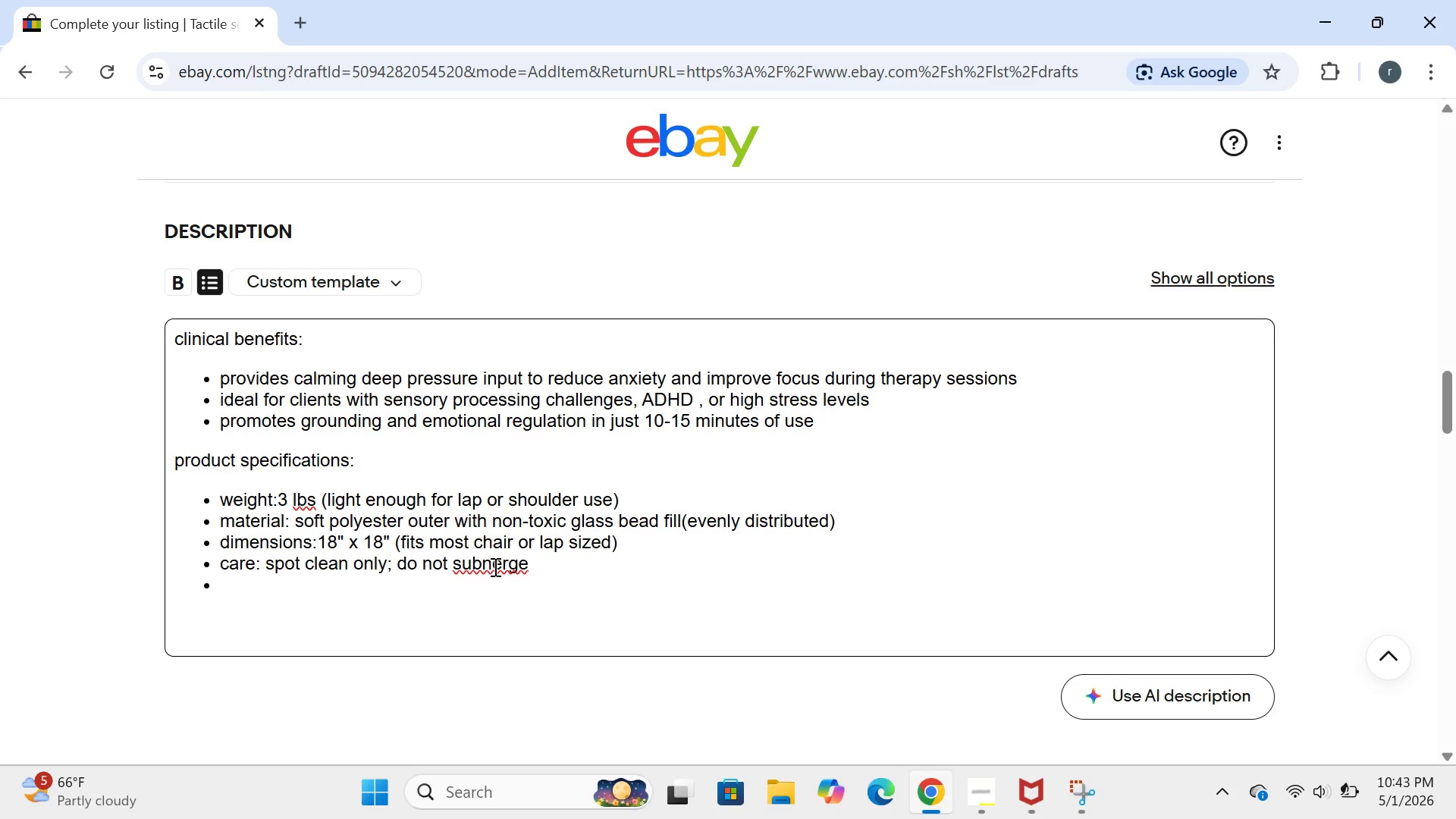 
left_click([494, 566])
 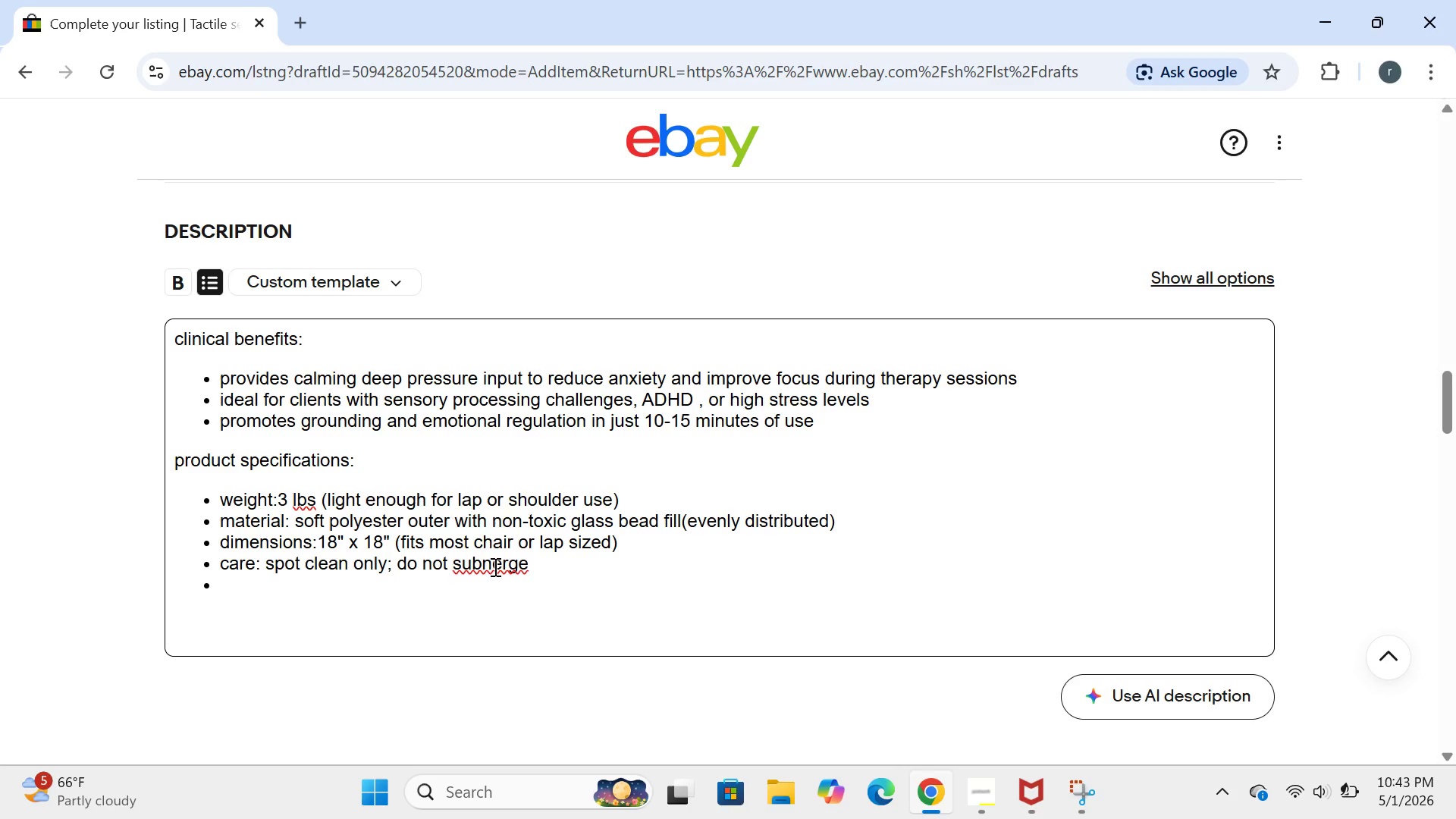 
key(Backspace)
 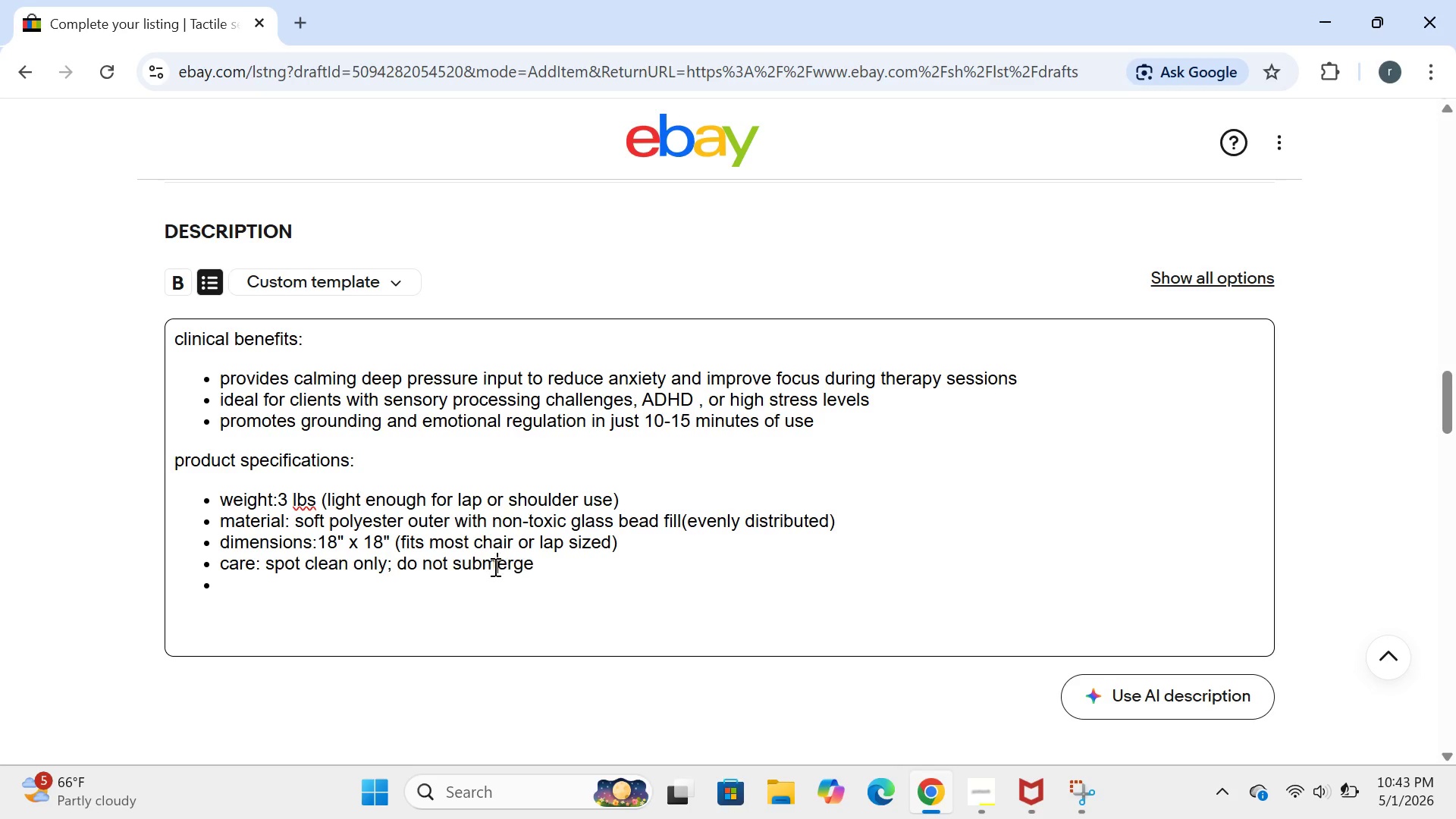 
key(M)
 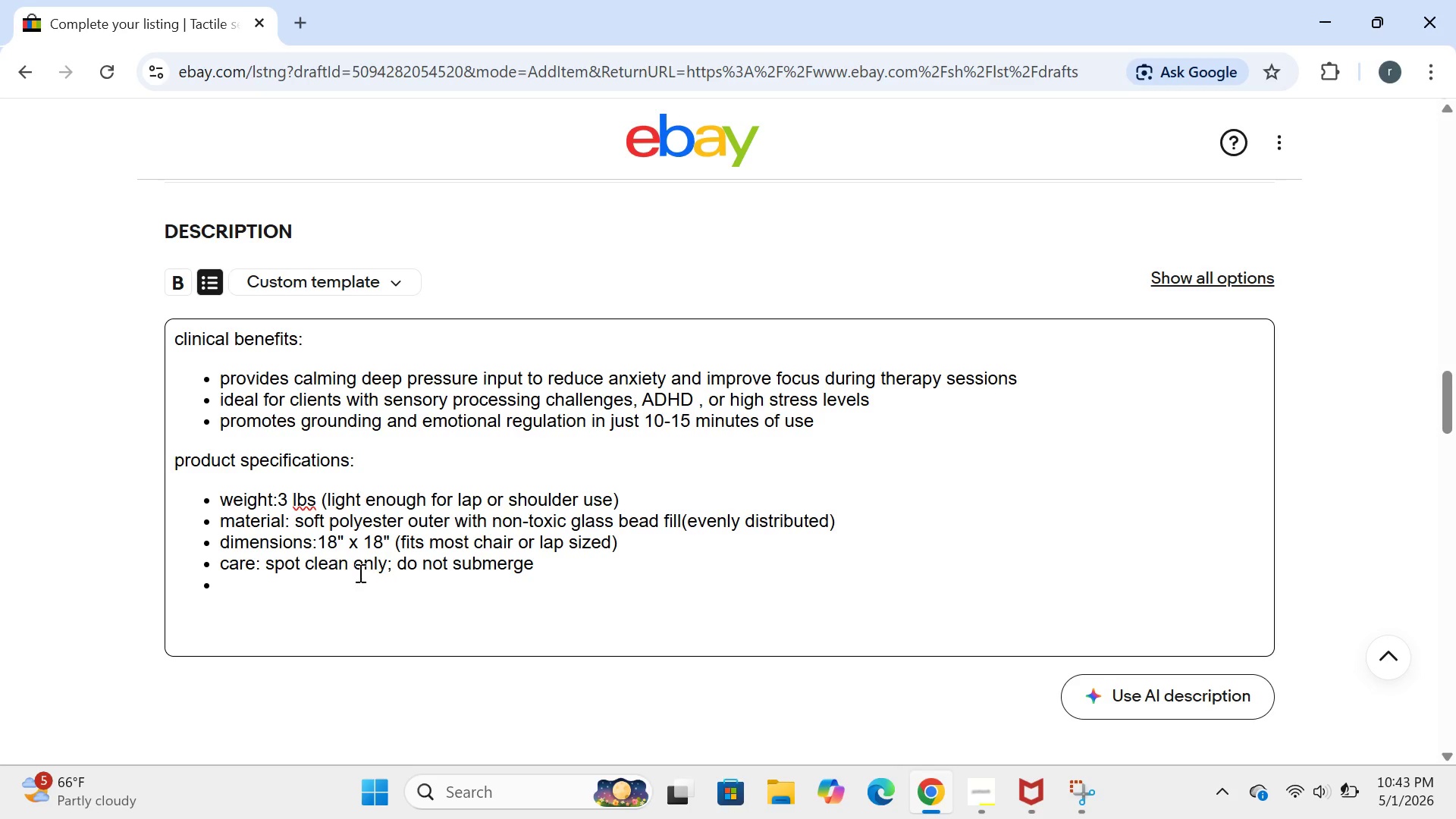 
left_click([347, 575])
 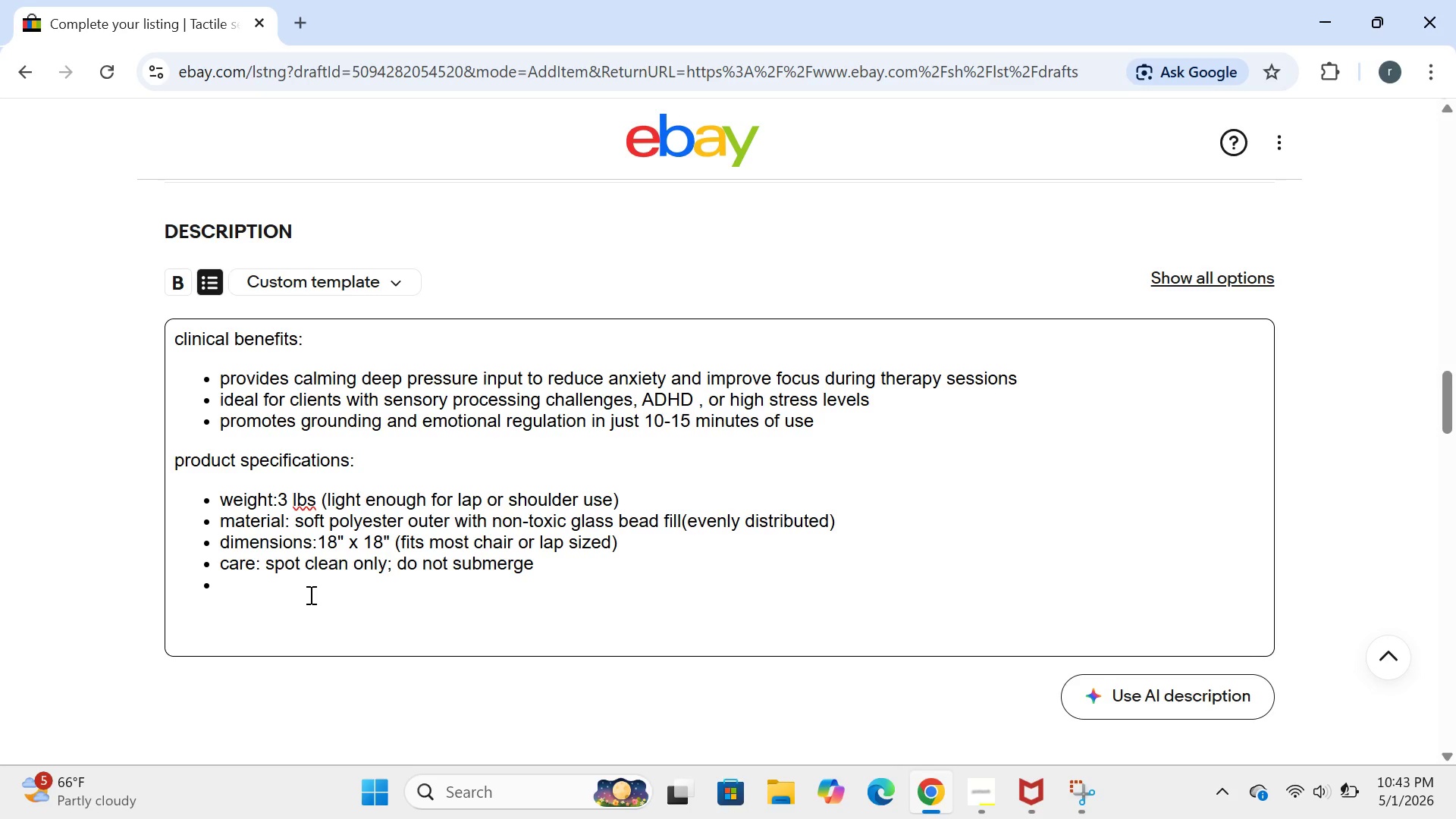 
type(country of orgin: china)
 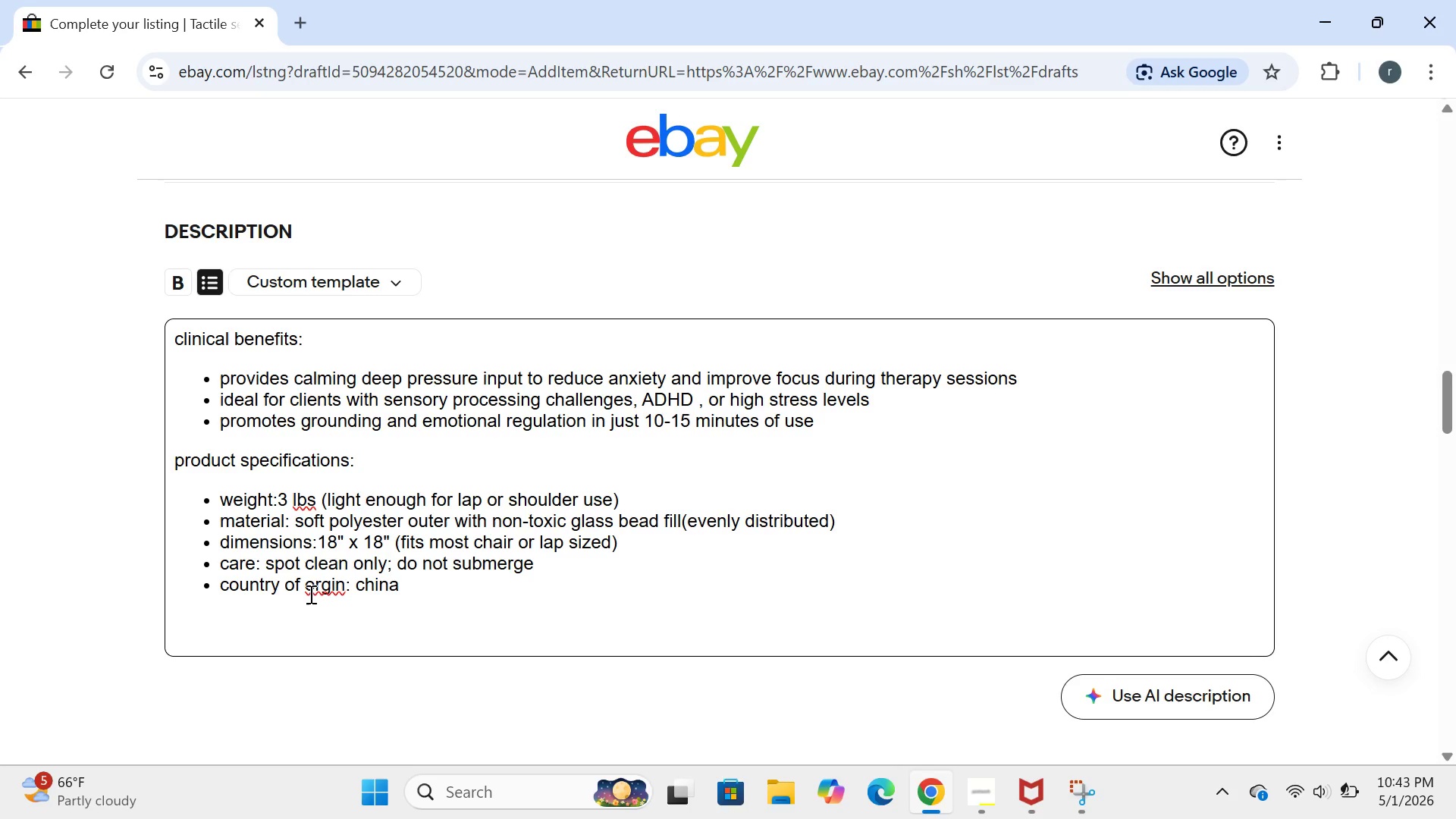 
key(Enter)
 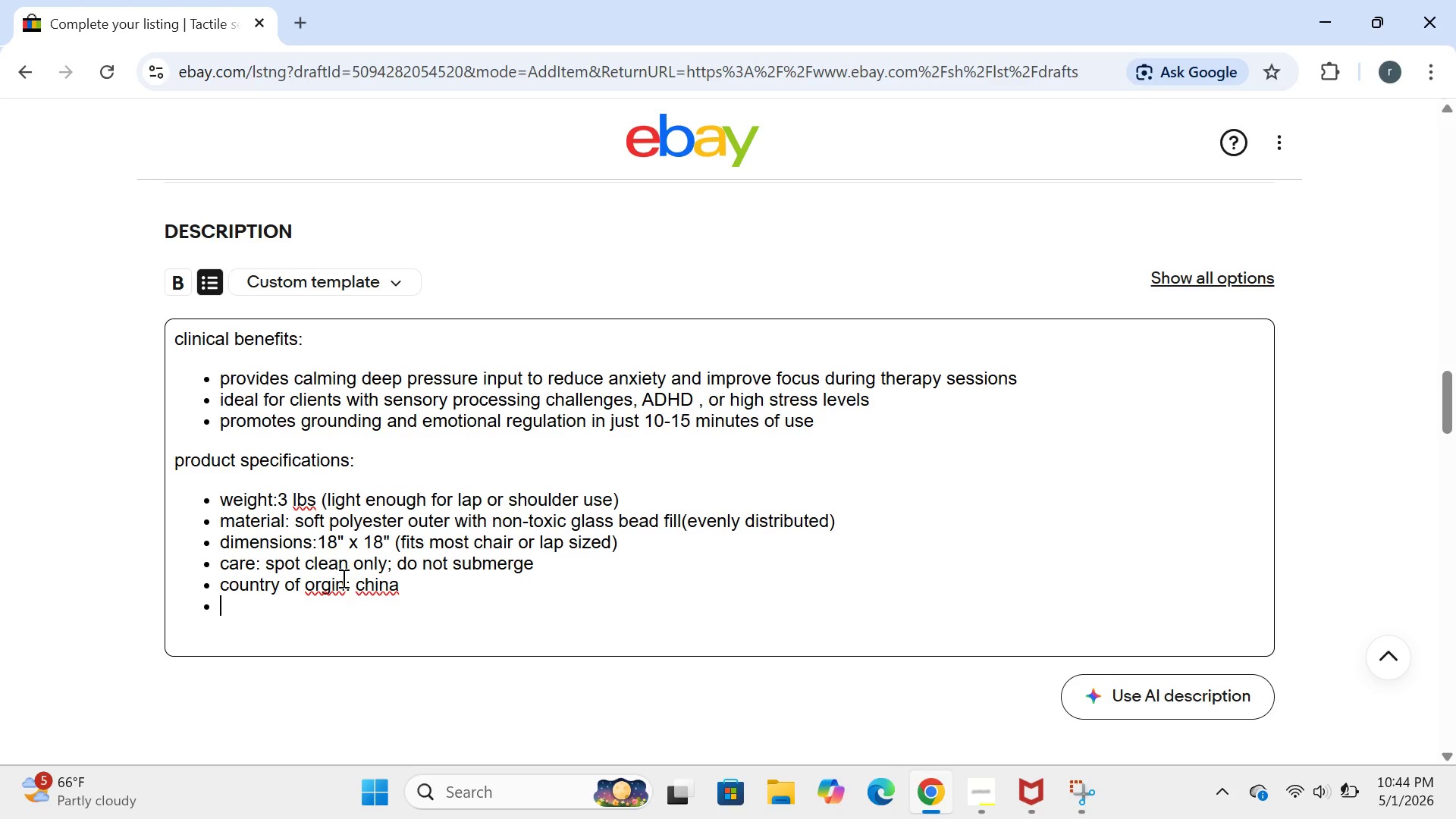 
wait(7.53)
 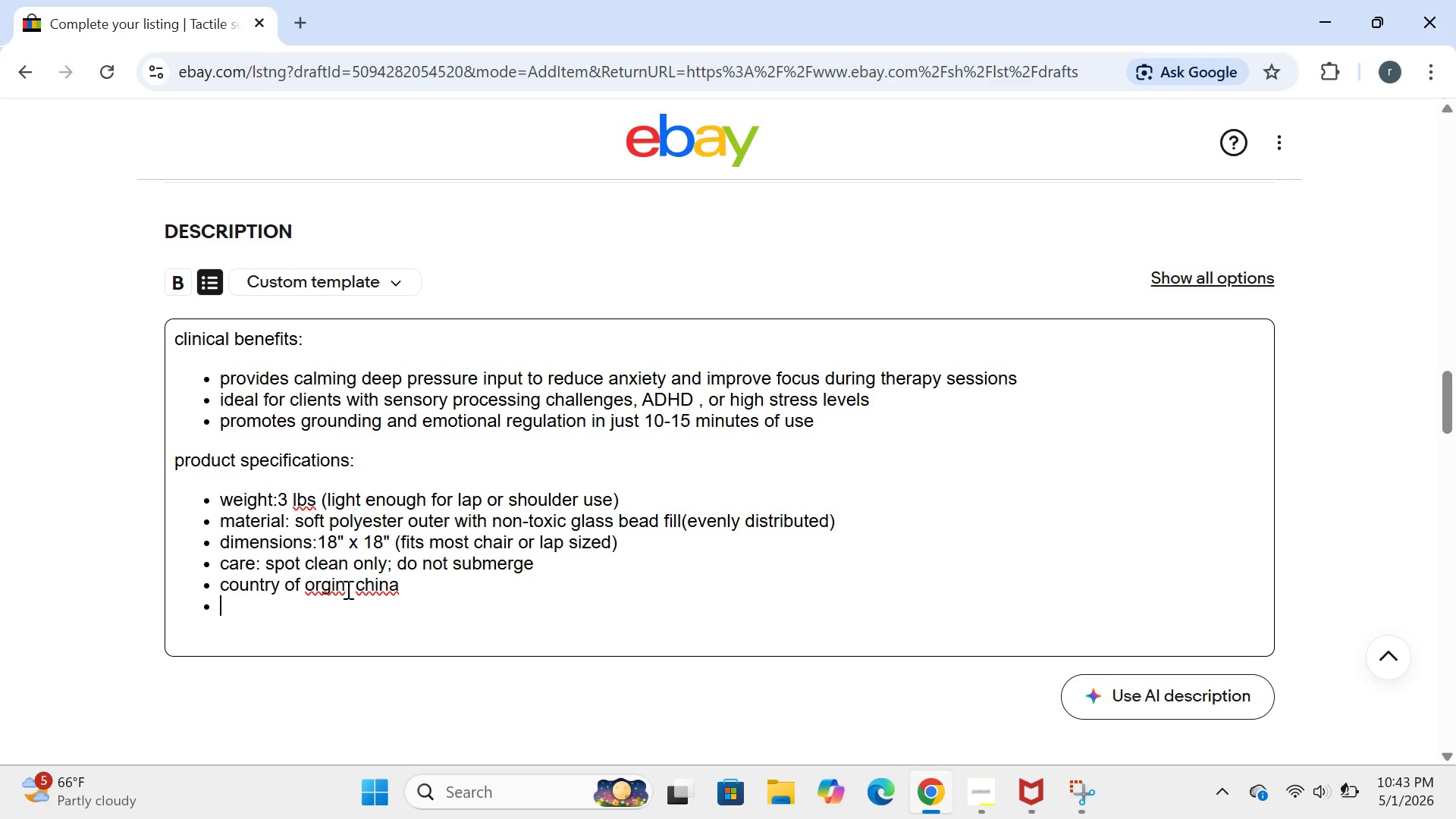 
left_click([322, 594])
 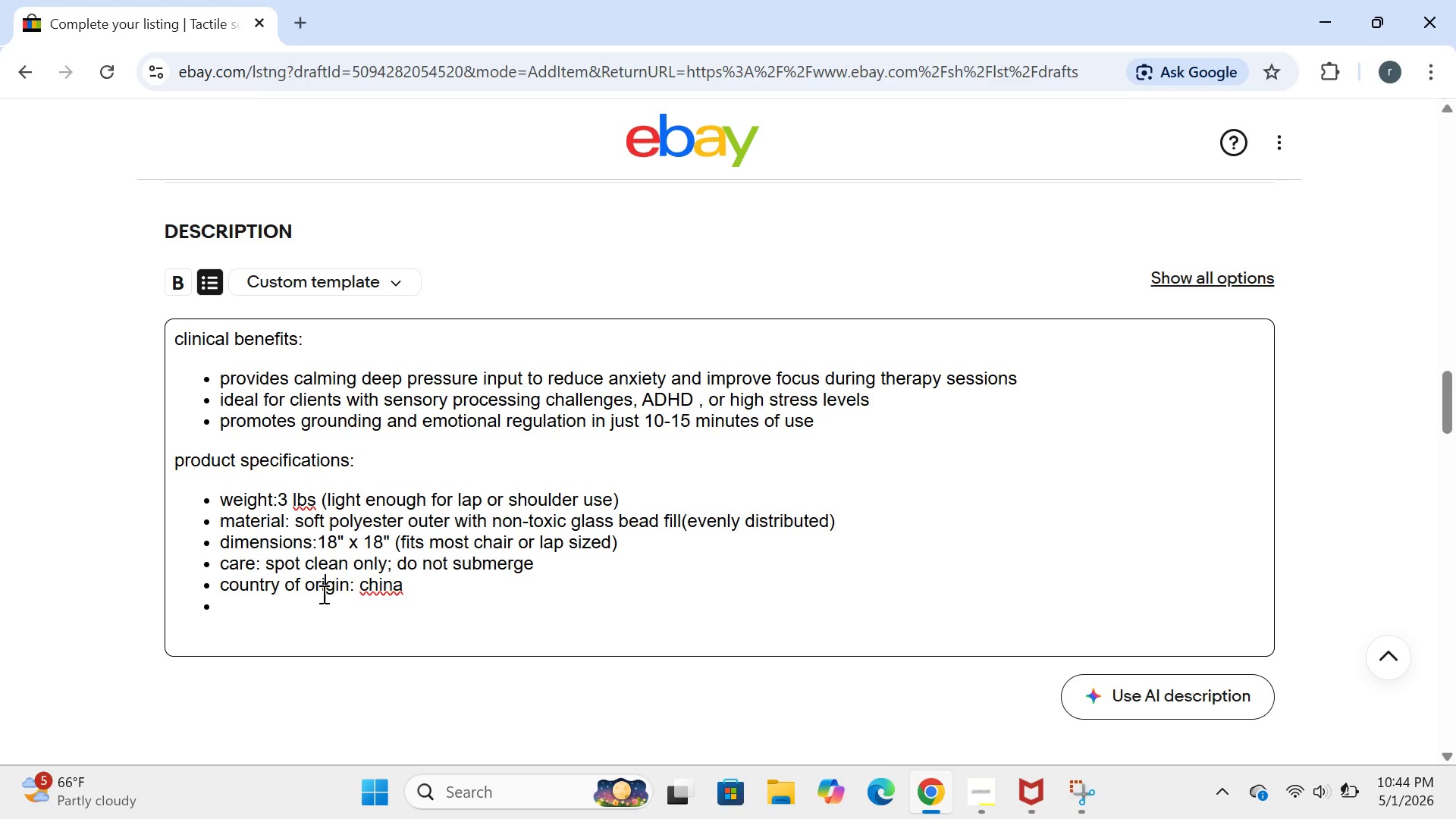 
key(I)
 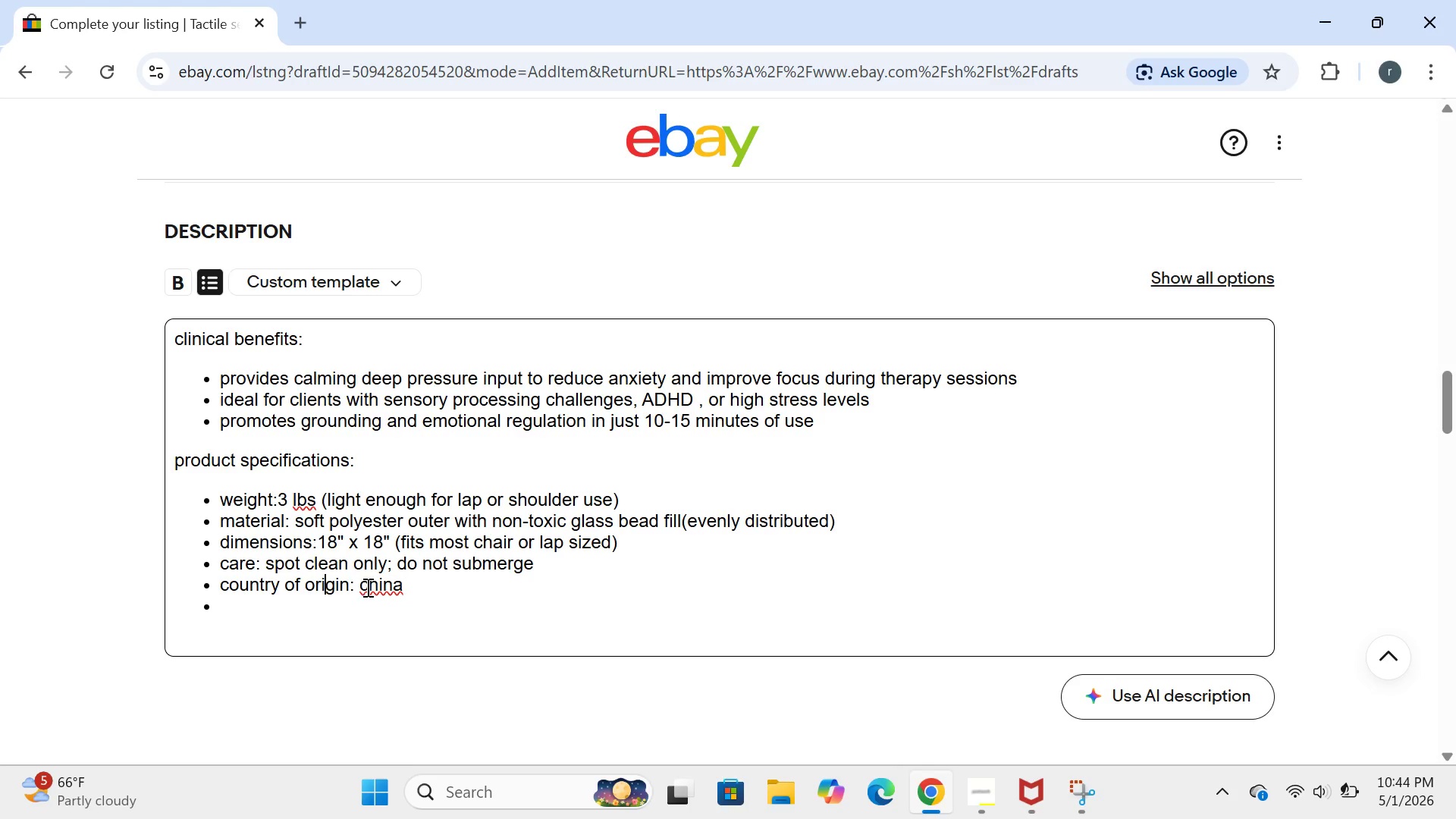 
left_click([367, 587])
 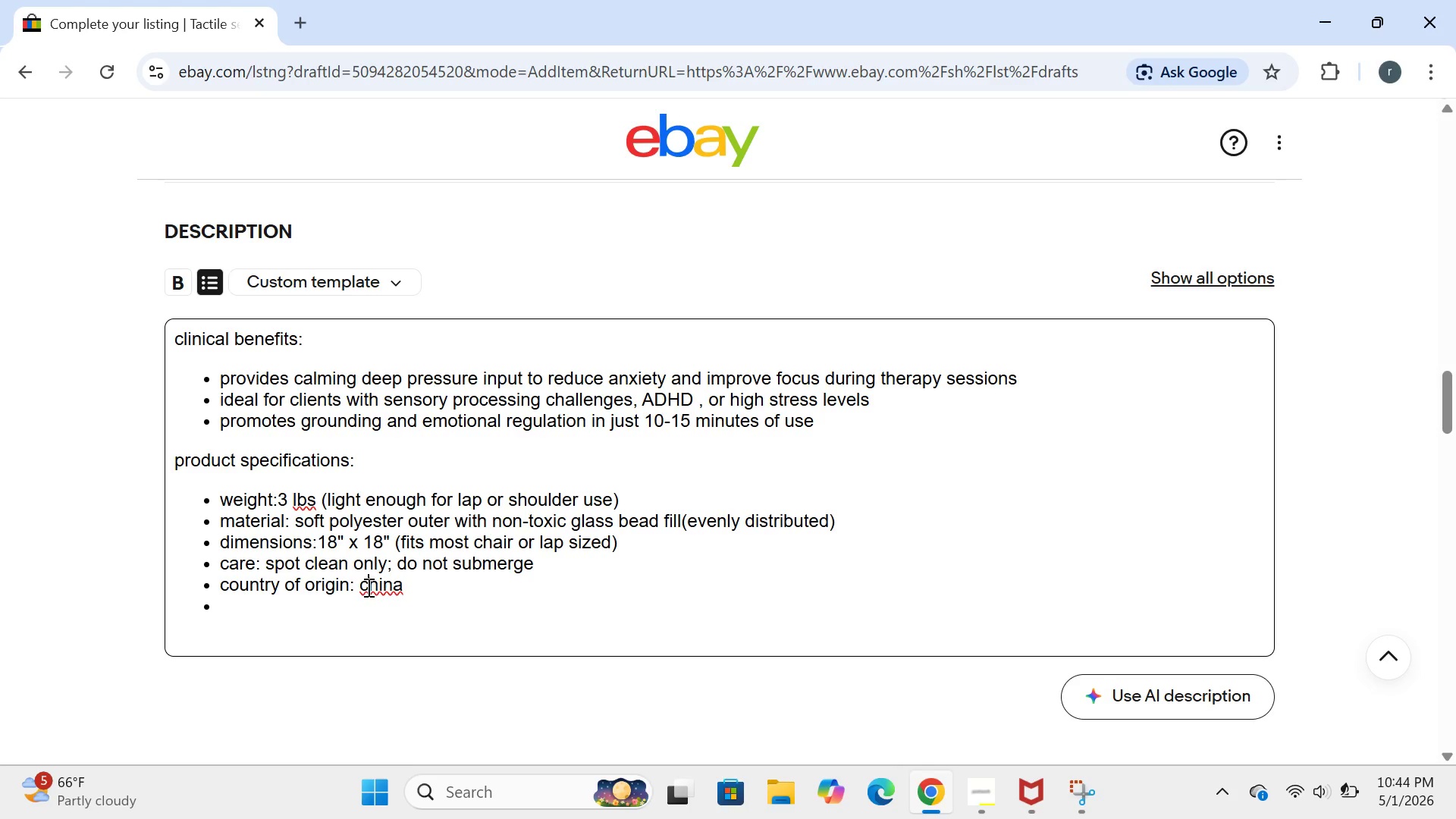 
key(Backspace)
 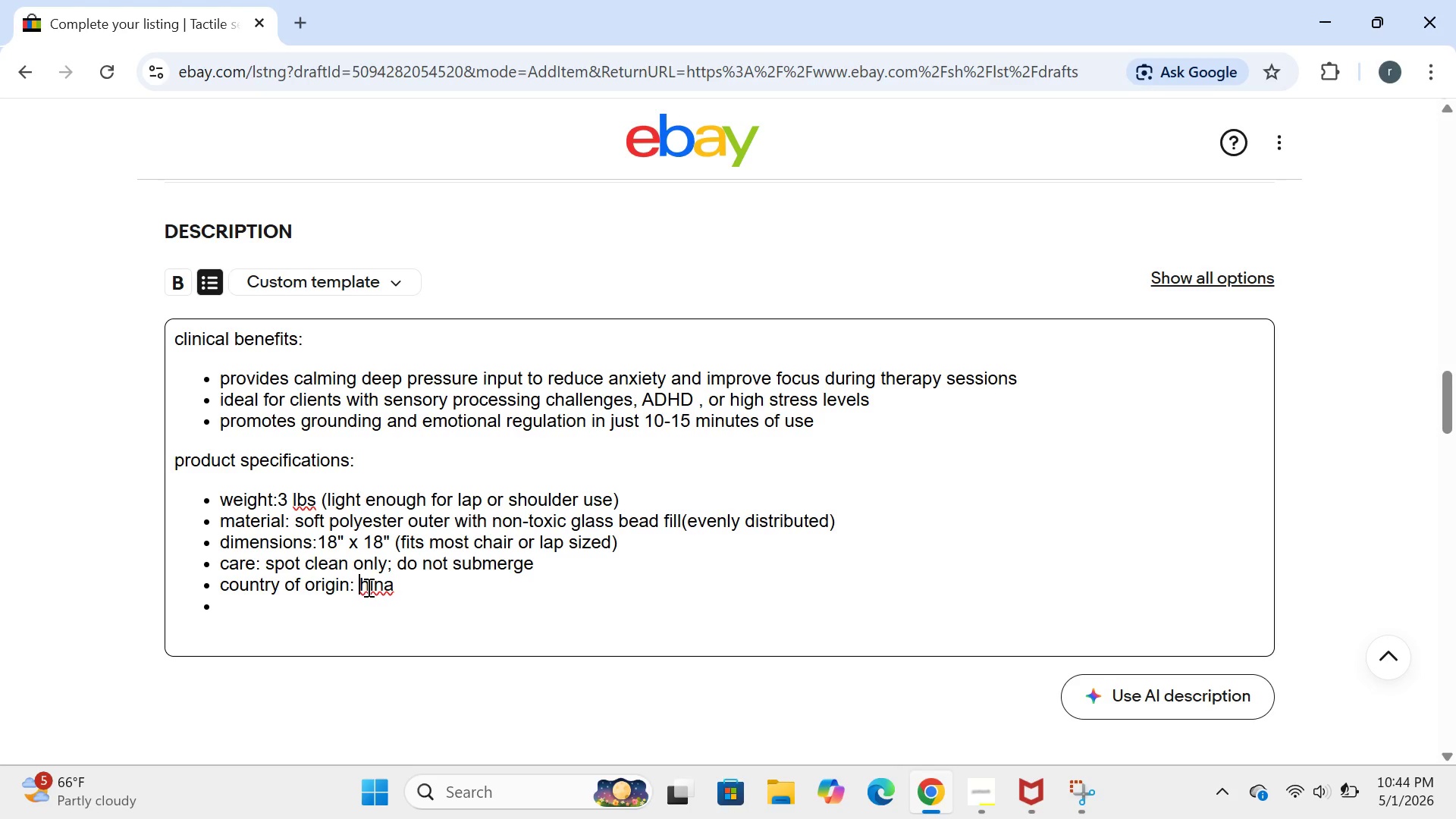 
key(CapsLock)
 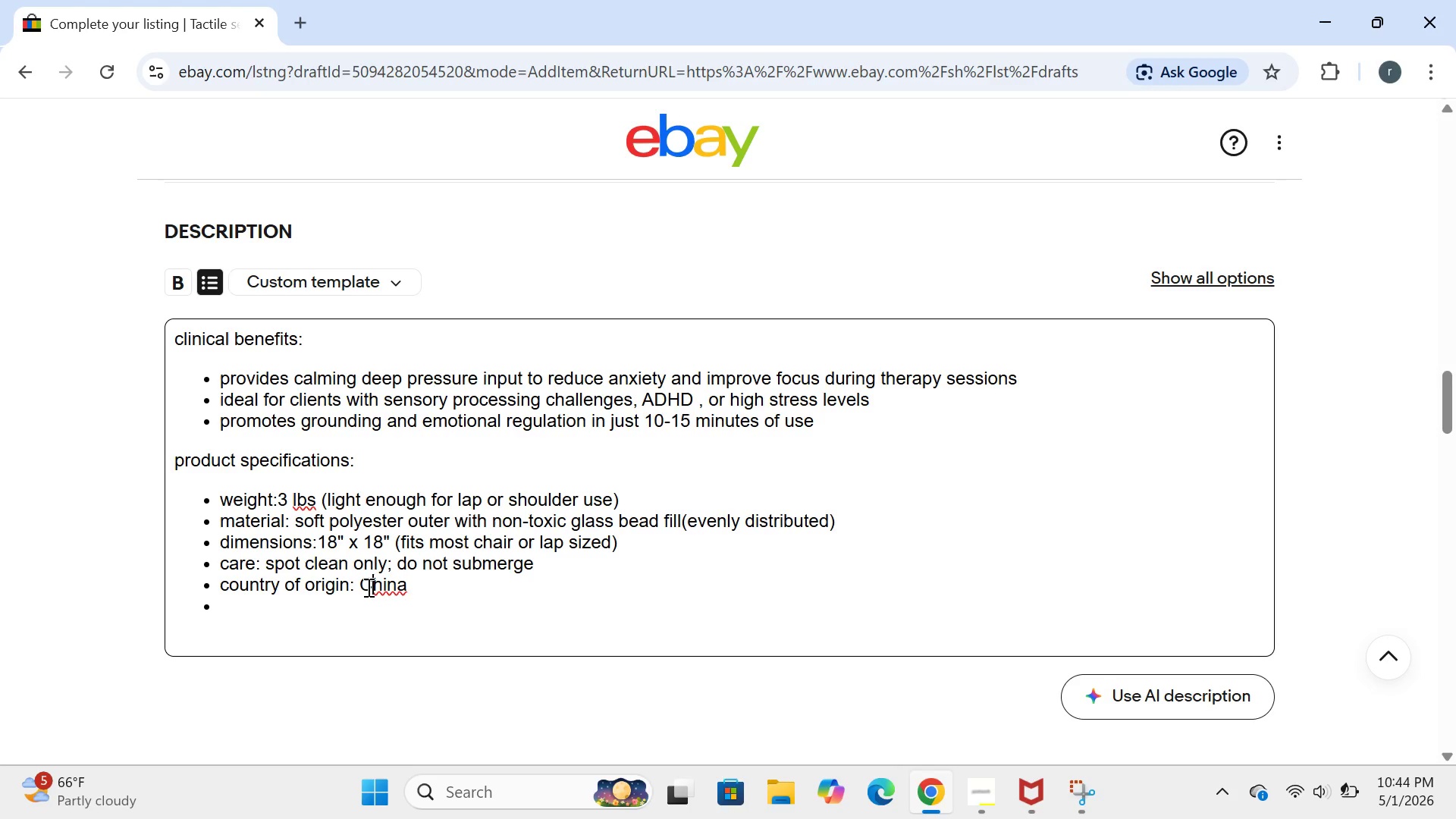 
key(C)
 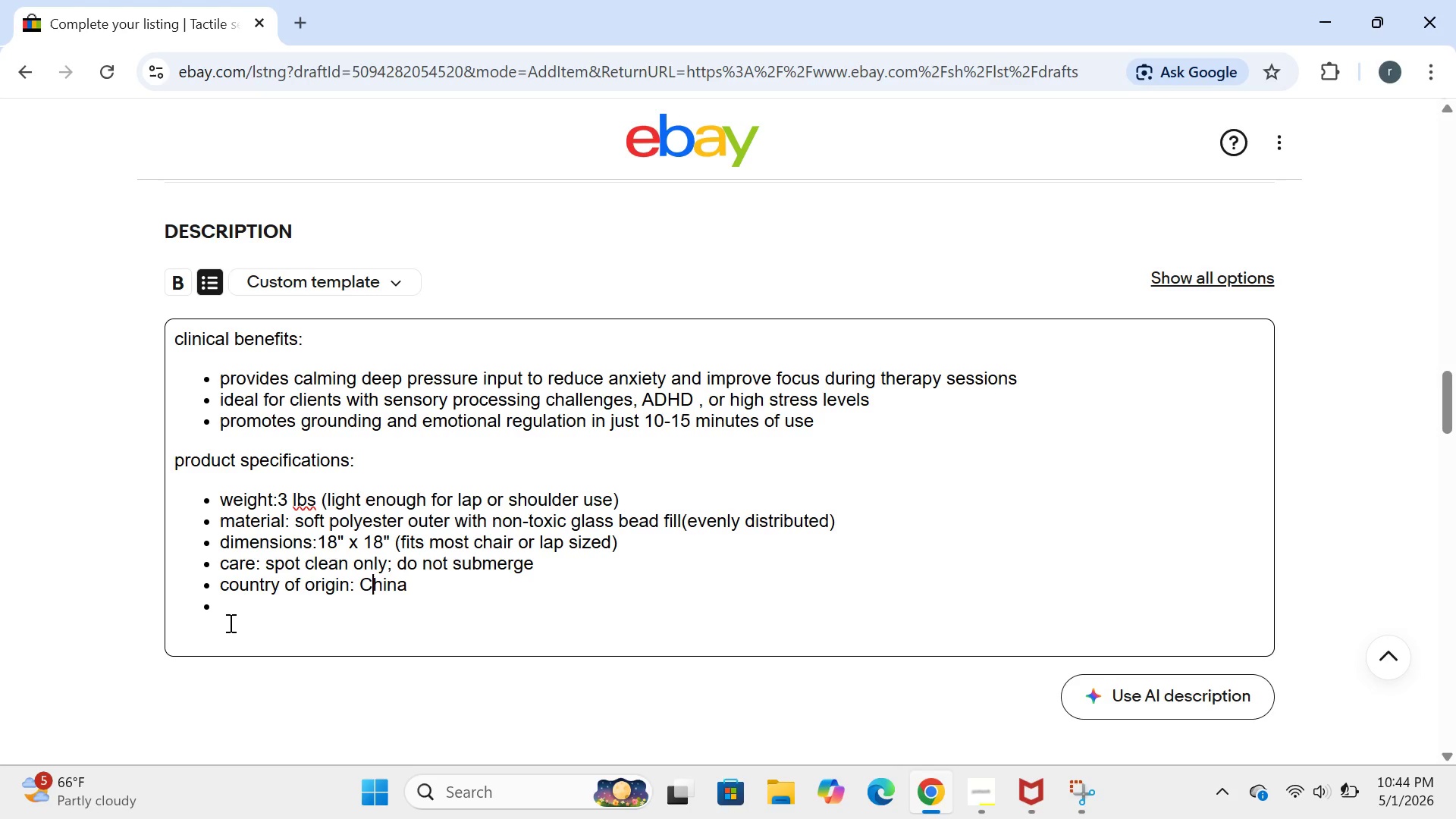 
left_click([226, 613])
 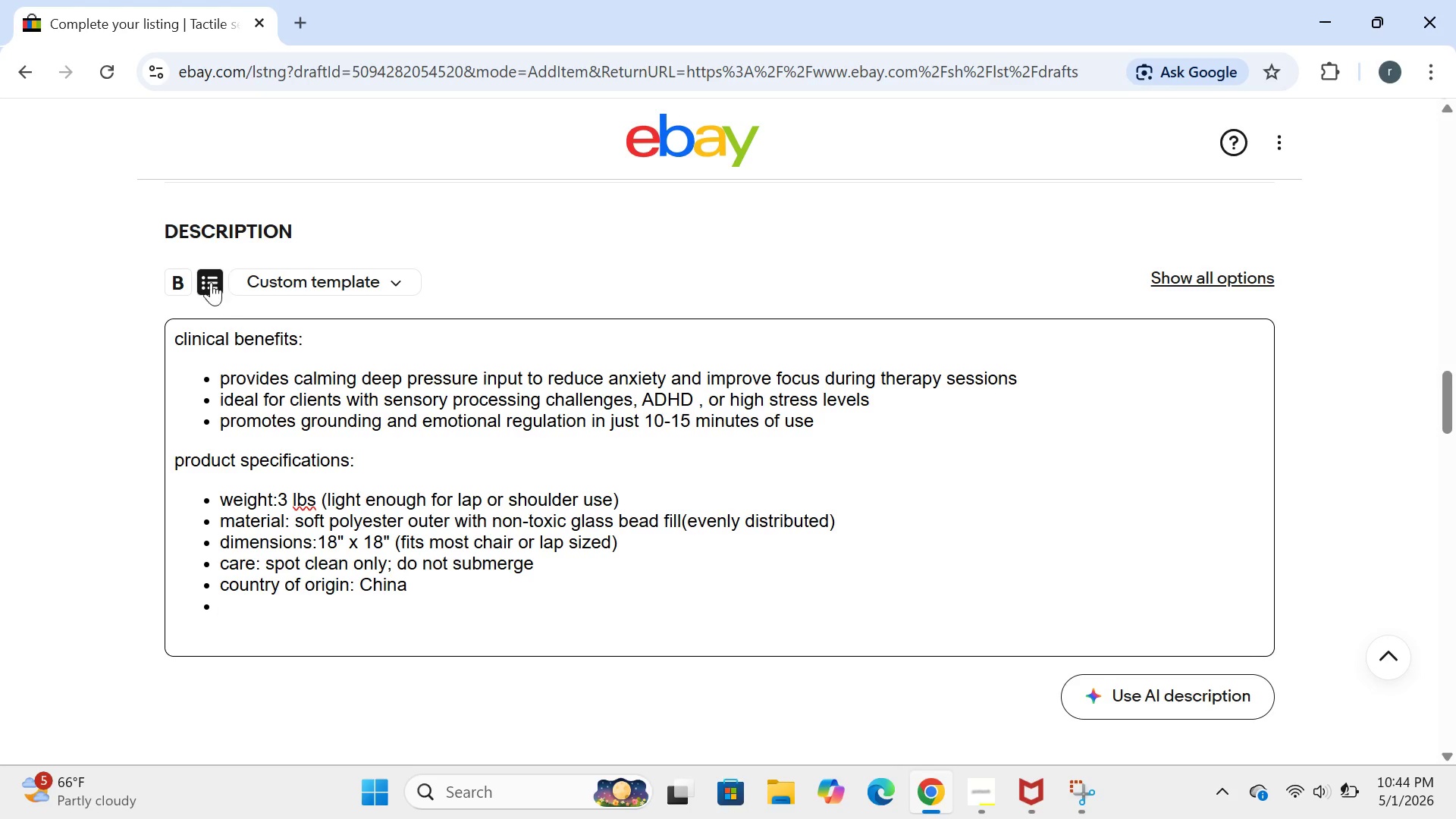 
left_click([210, 279])
 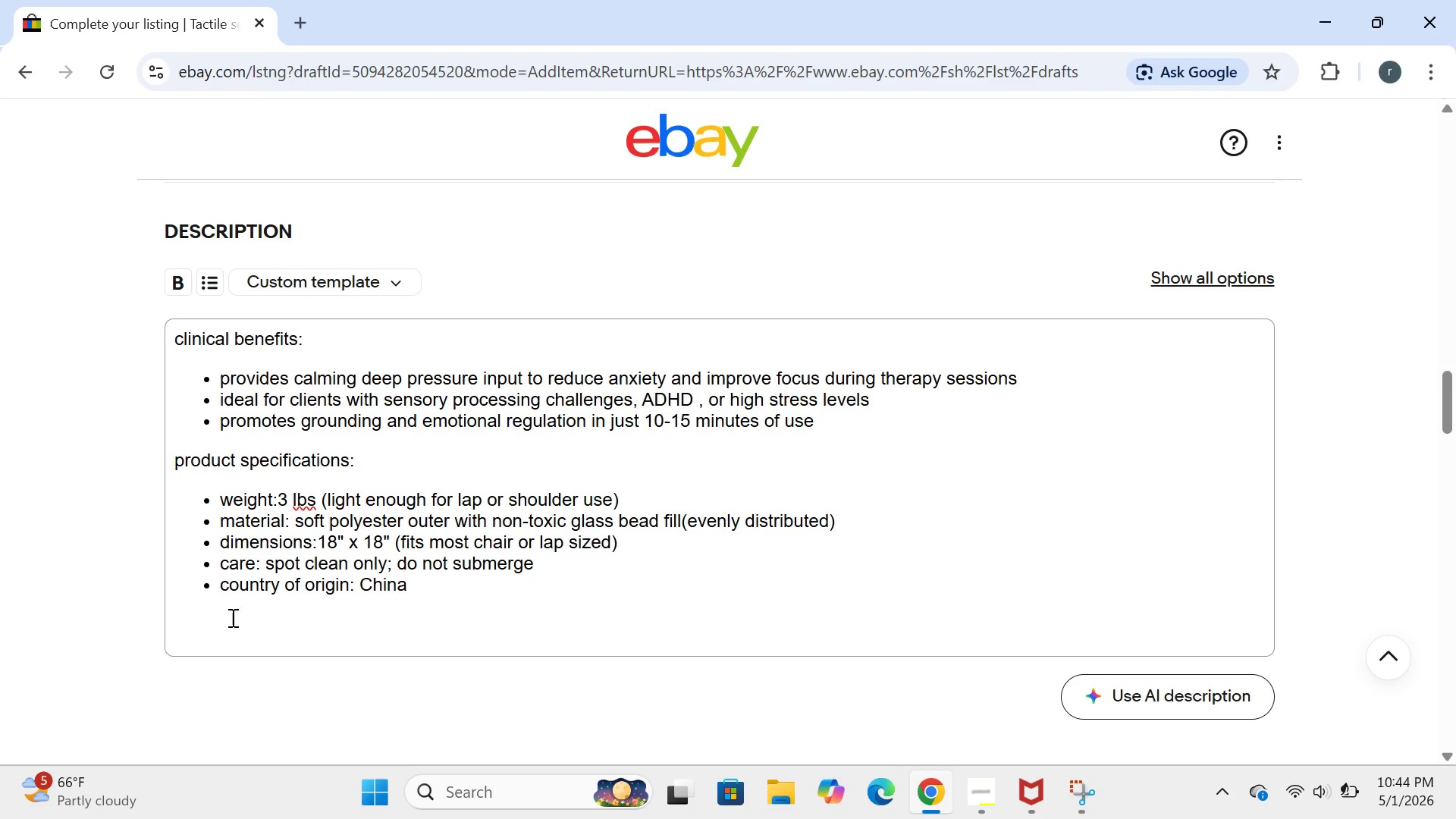 
left_click([212, 624])
 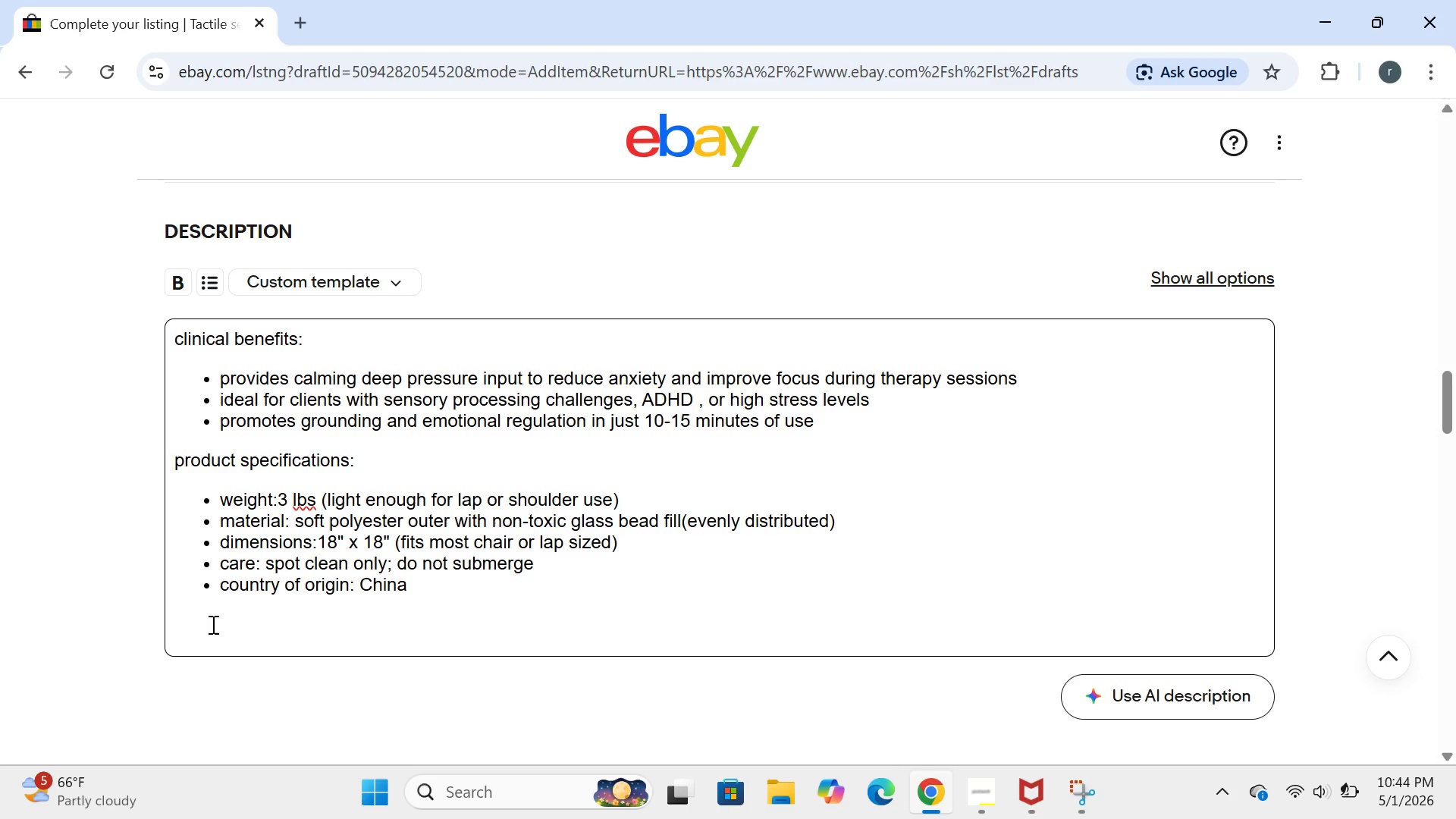 
type(IDEAL FOR SO)
key(Backspace)
key(Backspace)
key(Backspace)
key(Backspace)
key(Backspace)
key(Backspace)
key(Backspace)
key(Backspace)
key(Backspace)
key(Backspace)
key(Backspace)
key(Backspace)
type(ideal for specific therapy contexts:\)
key(Backspace)
 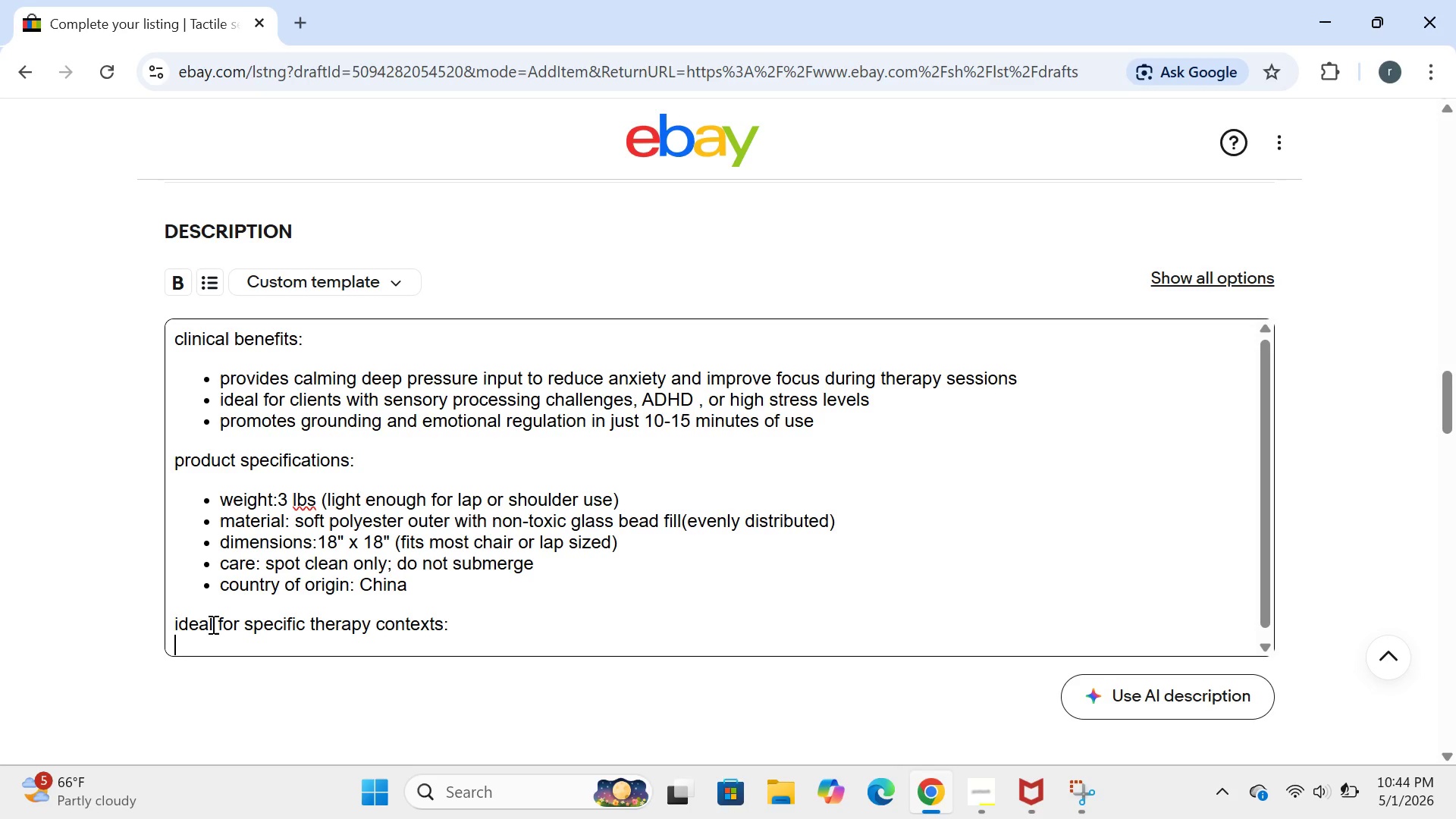 
 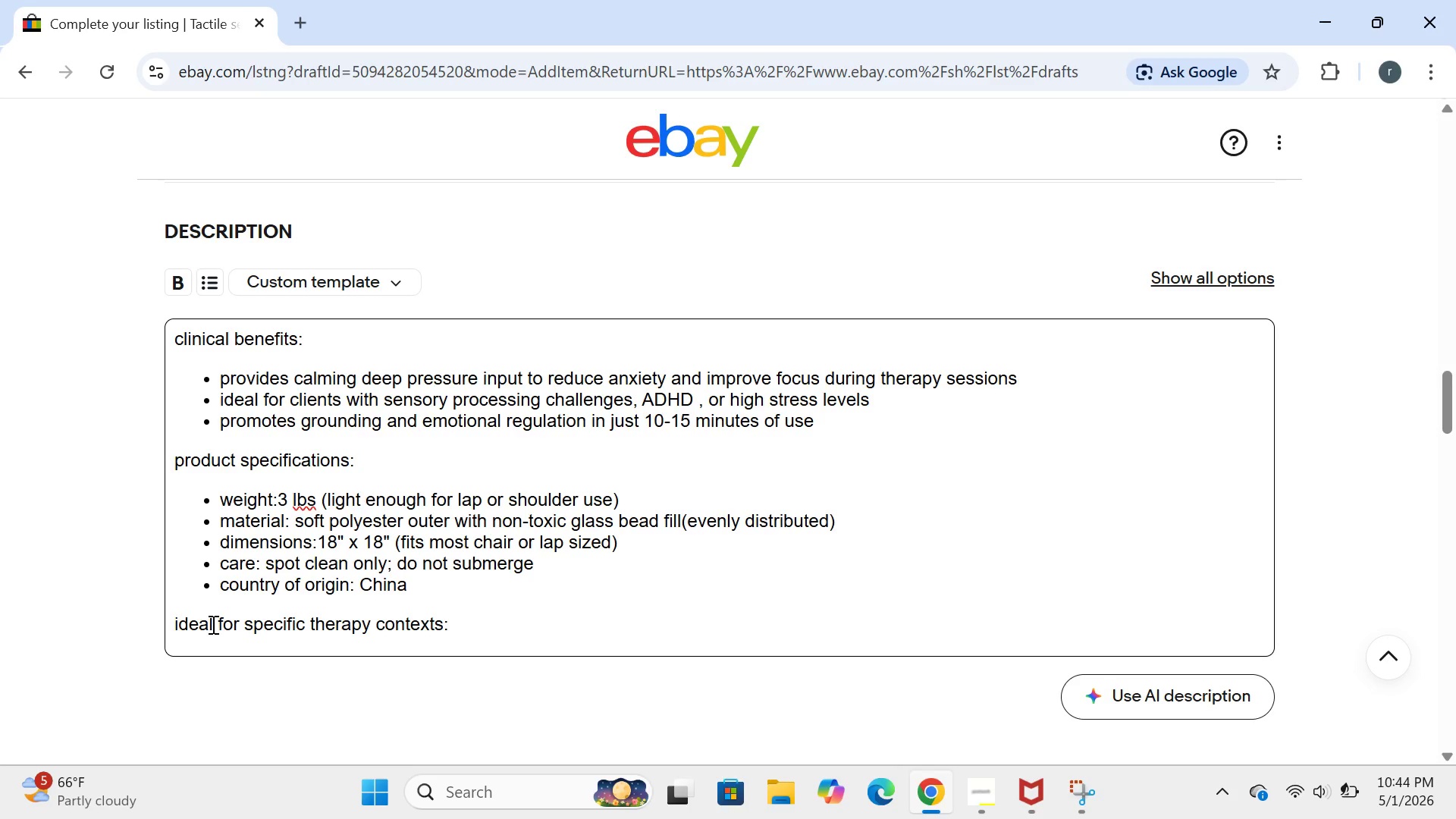 
key(Enter)
 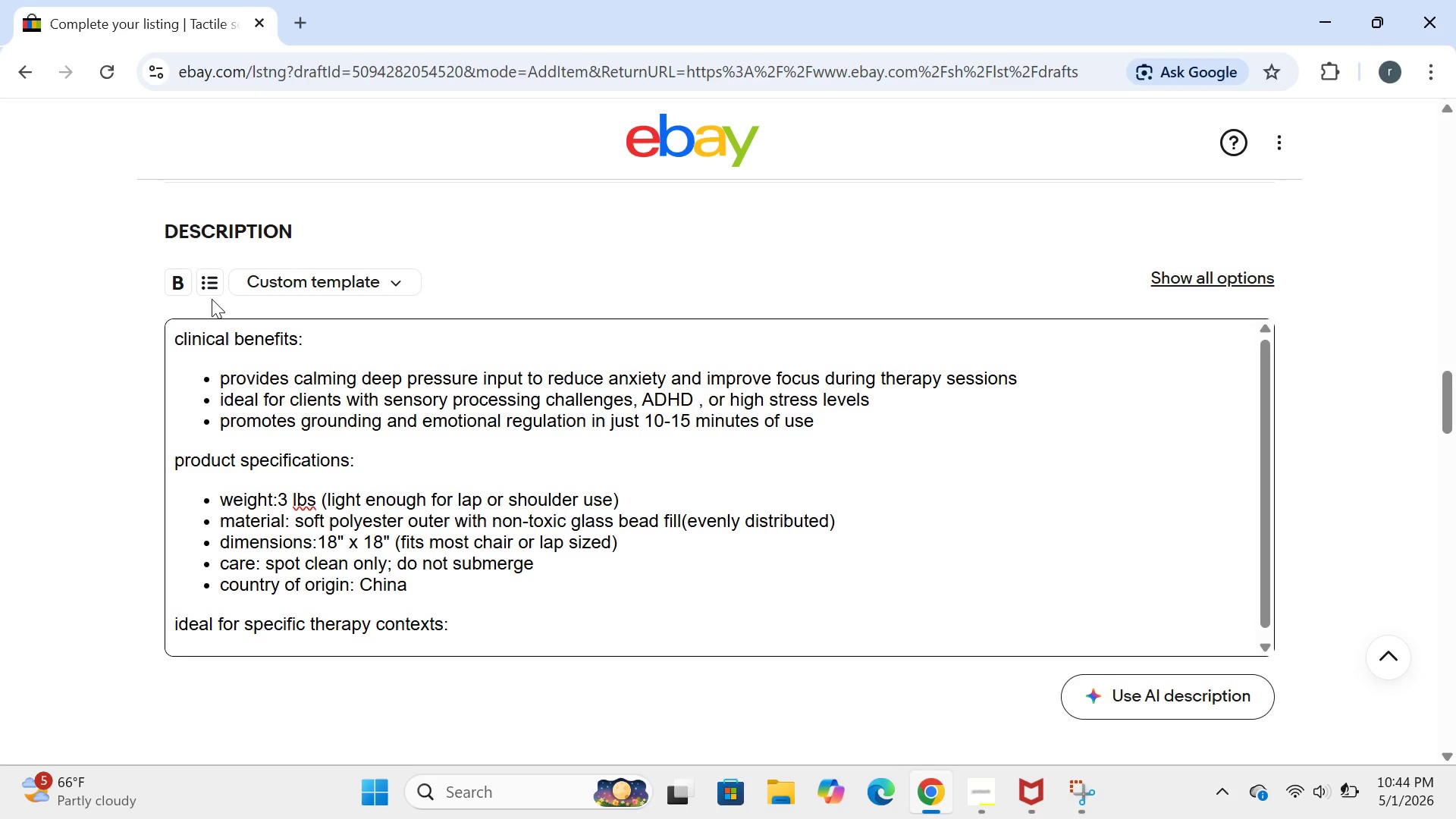 
left_click([213, 292])
 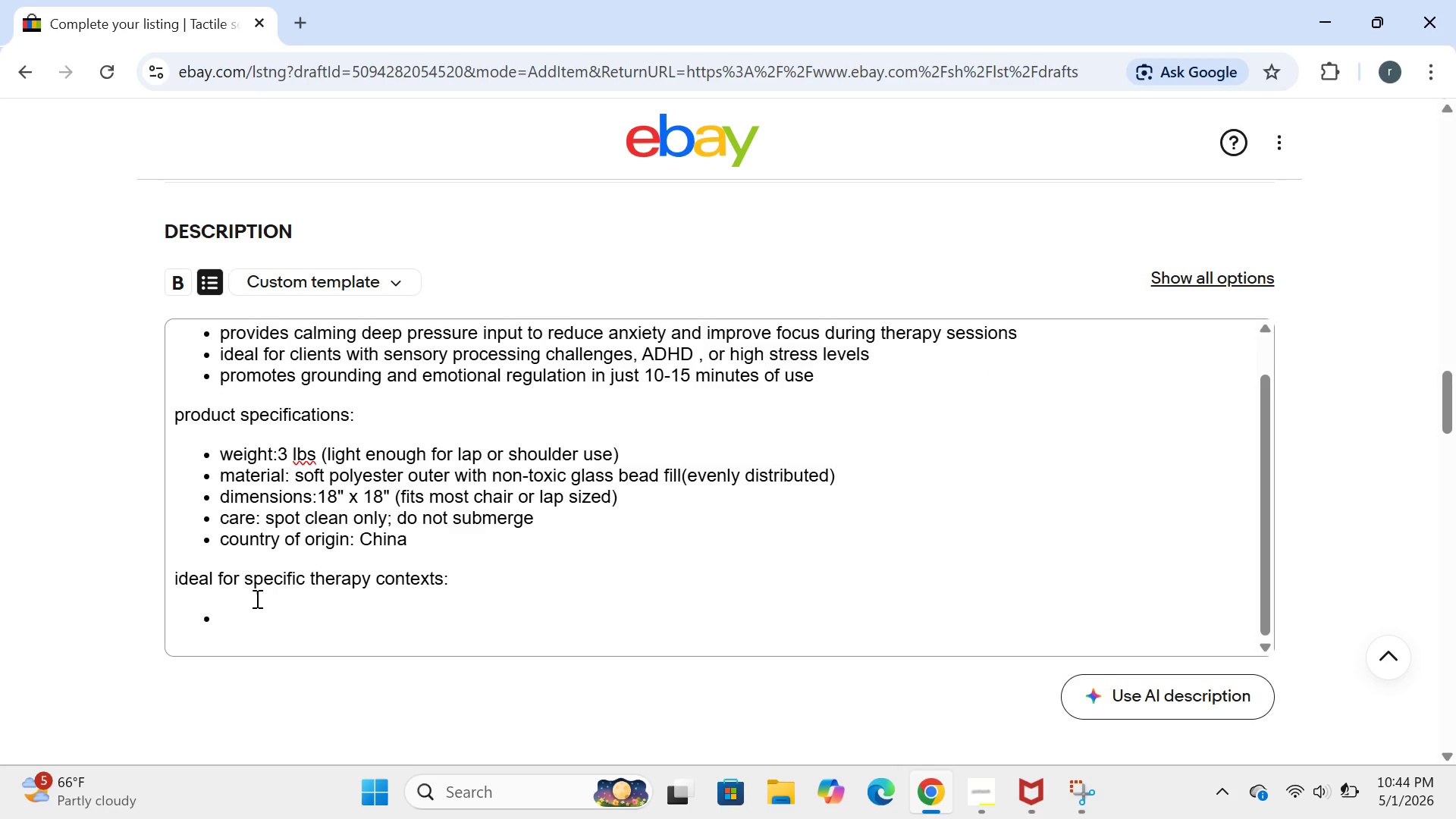 
left_click([244, 601])
 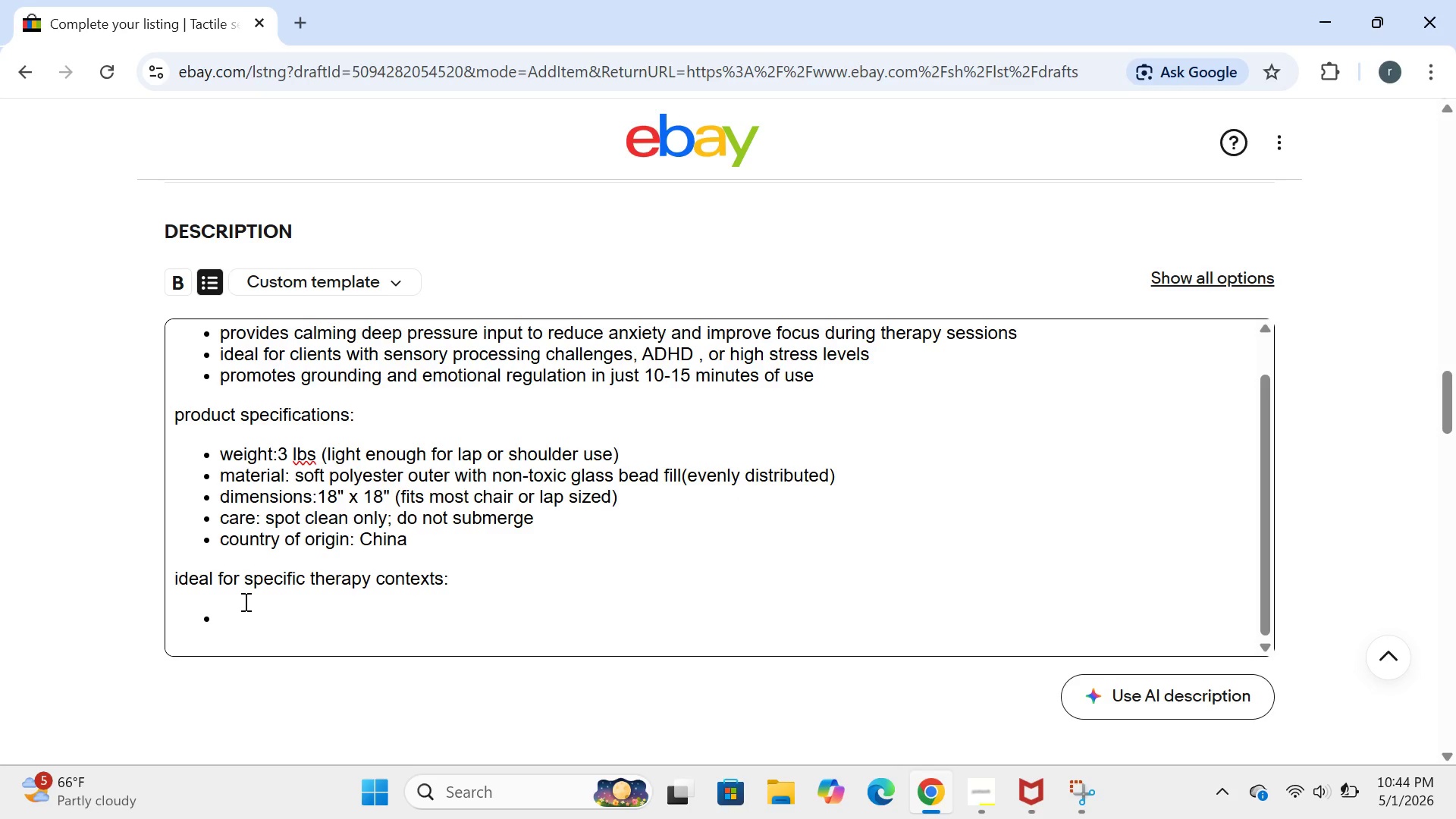 
wait(5.38)
 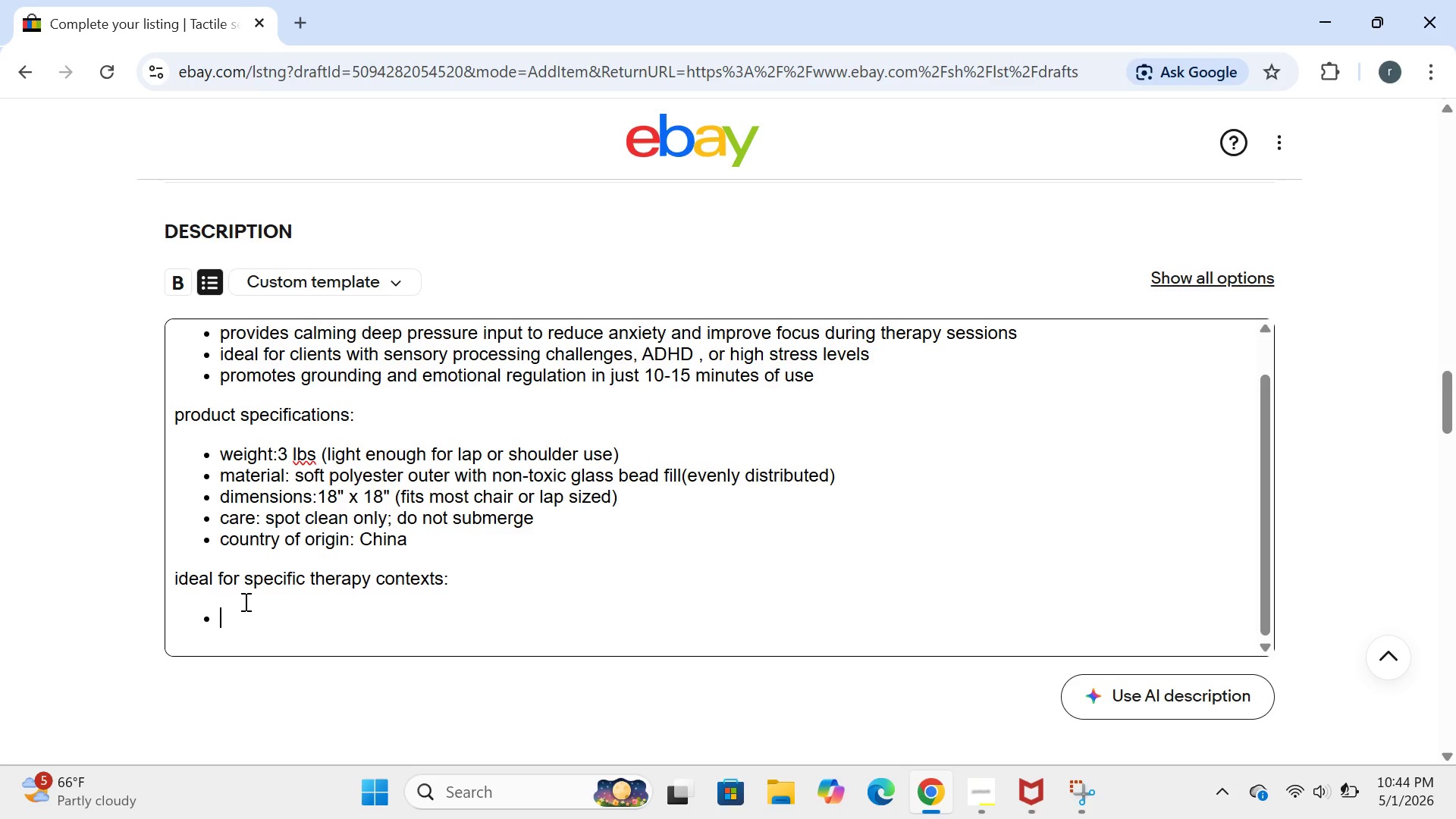 
type(play therapy and child counseling offices)
 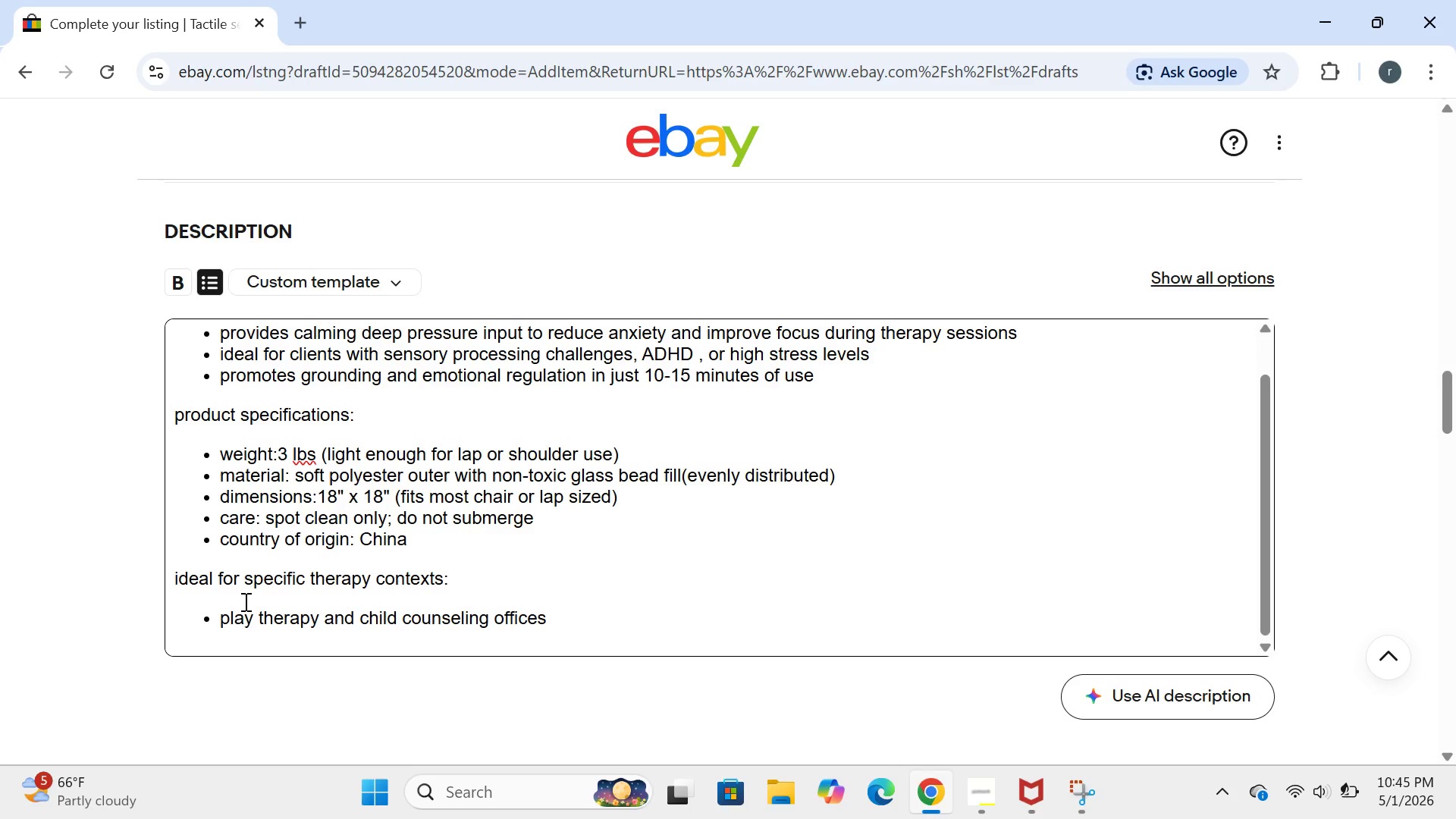 
key(Enter)
 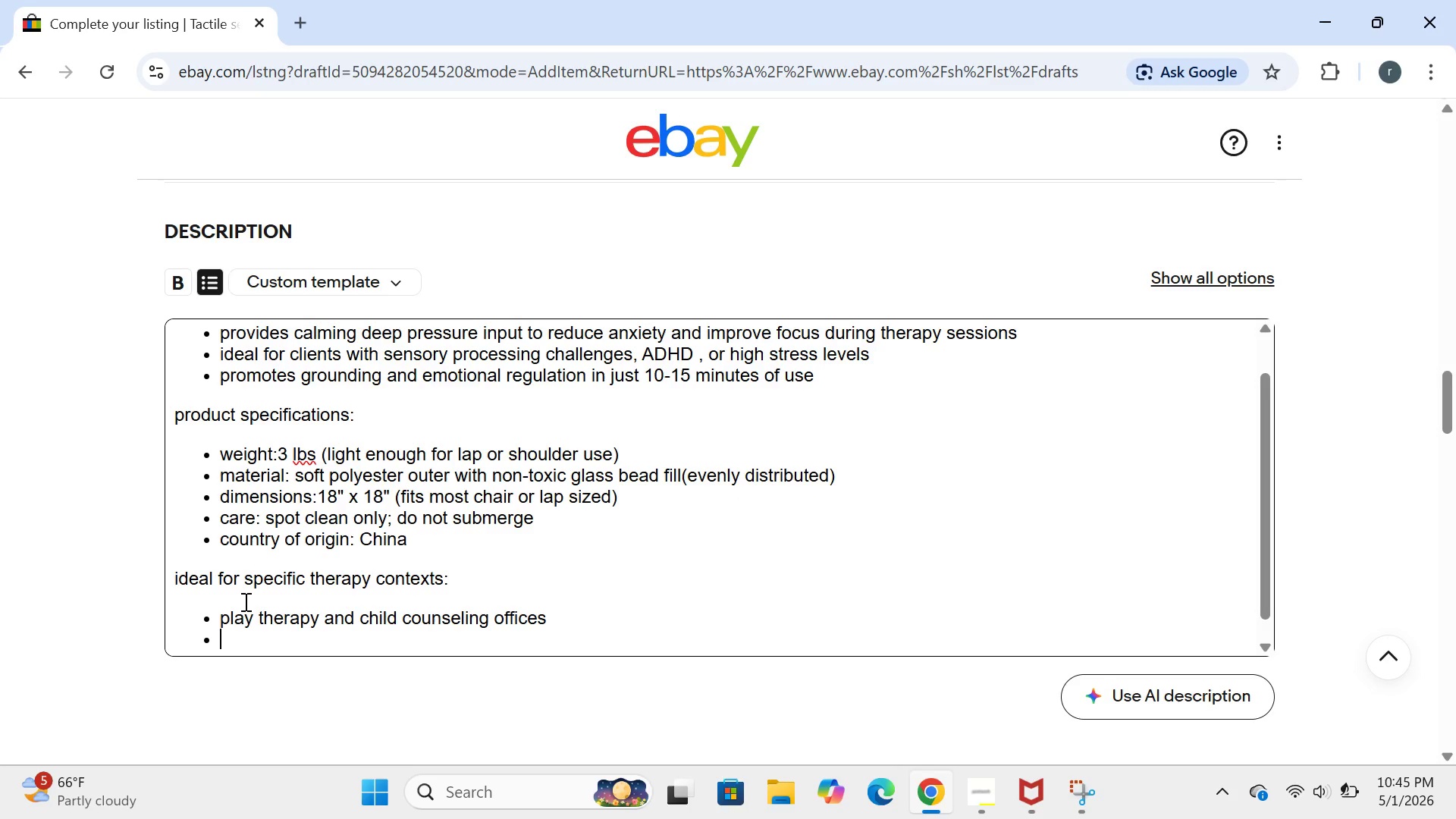 
type(CBT sessions requ)
 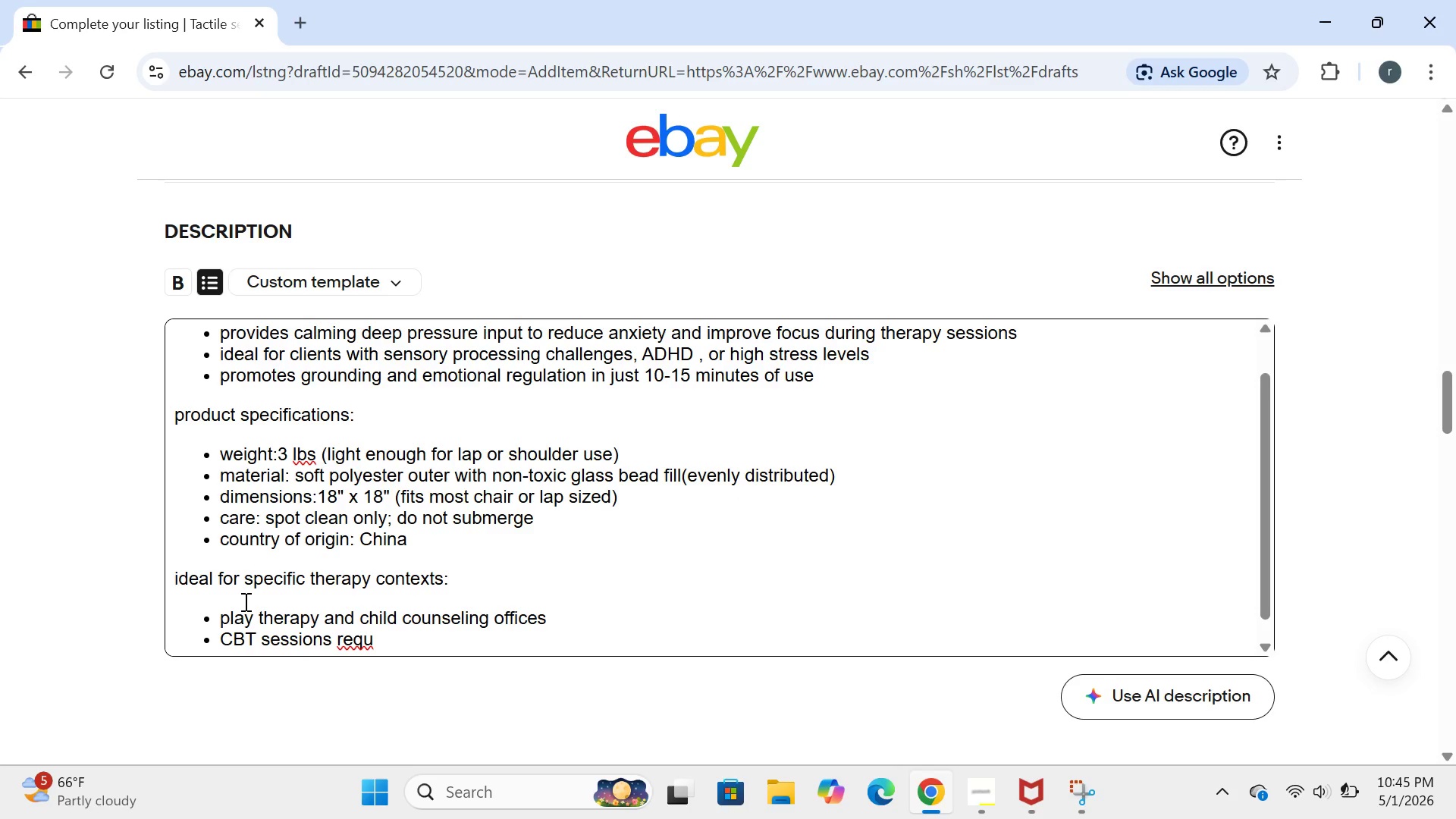 
type(iring grounding techniques)
 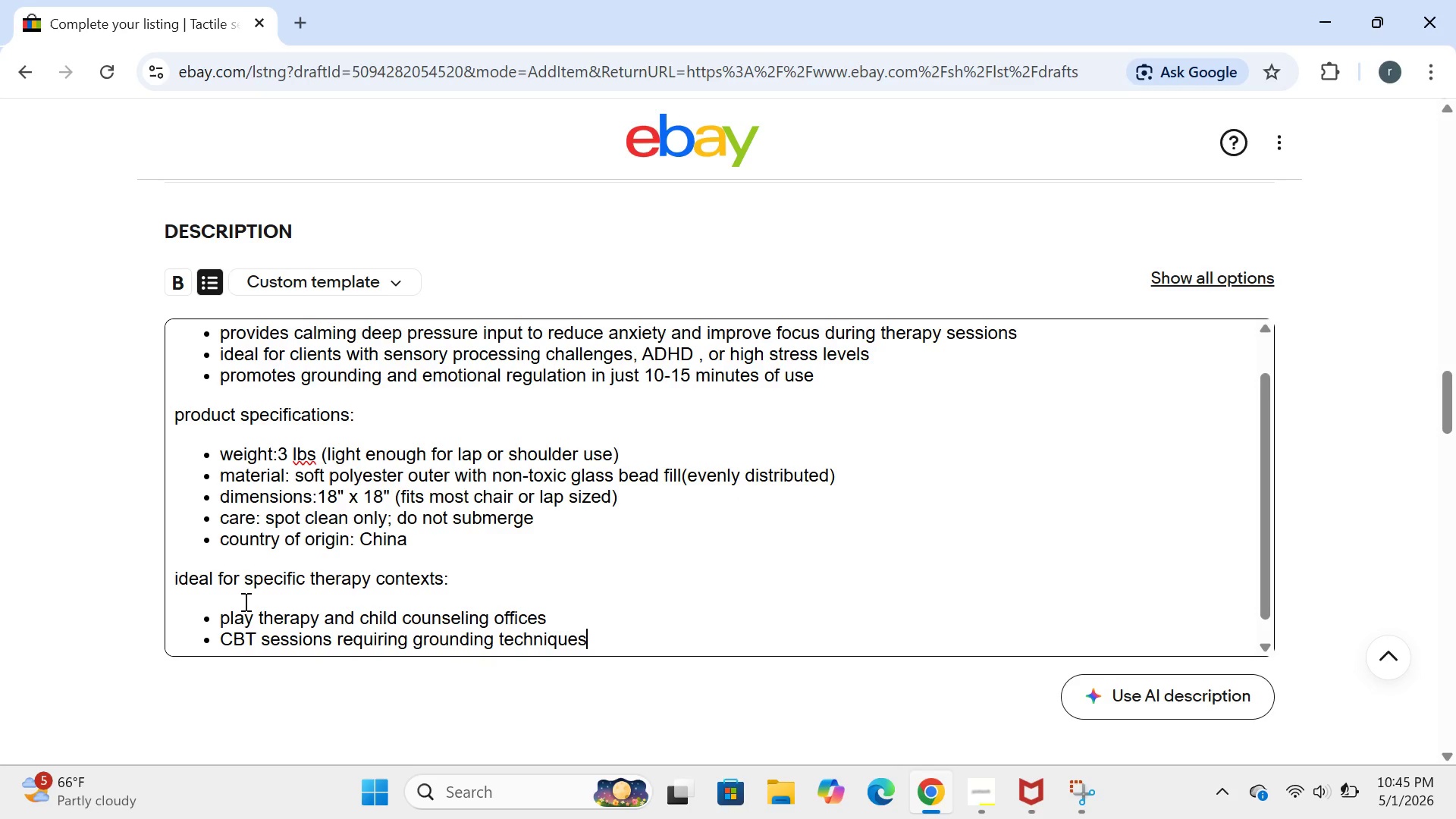 
key(Enter)
 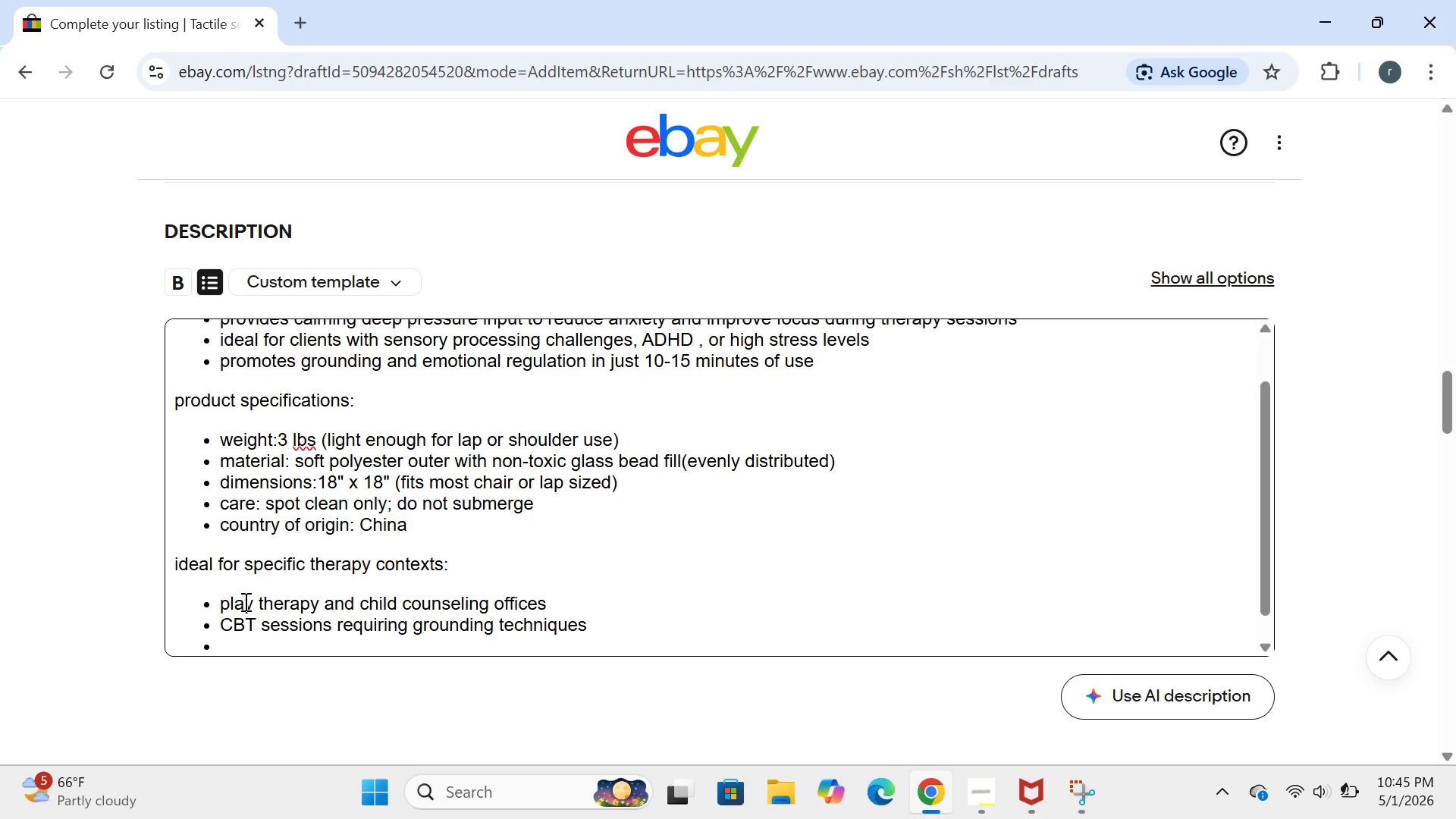 
type(school )
key(Backspace)
type(0)
key(Backspace)
type(-based occupational therapy)
 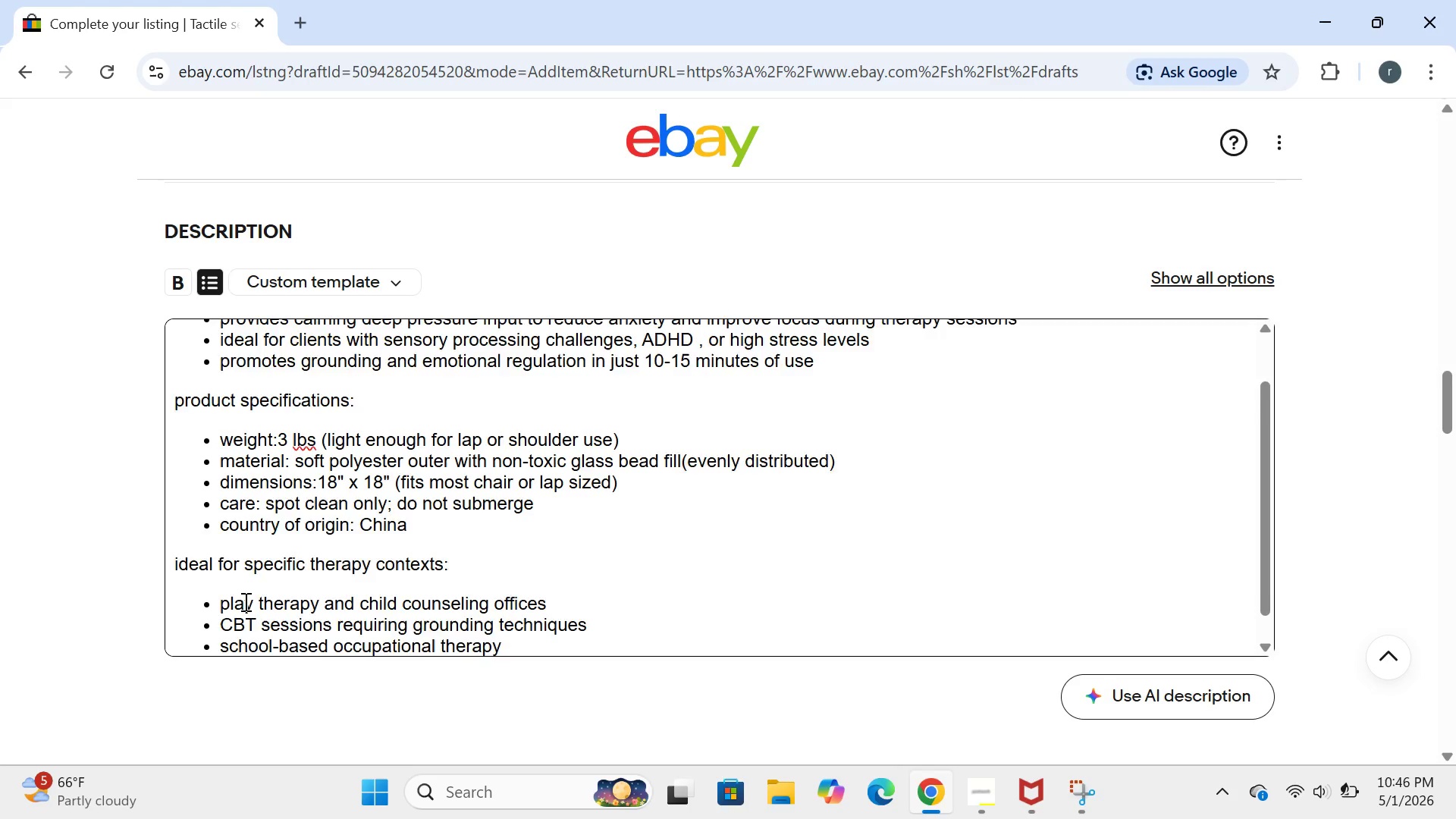 
key(Enter)
 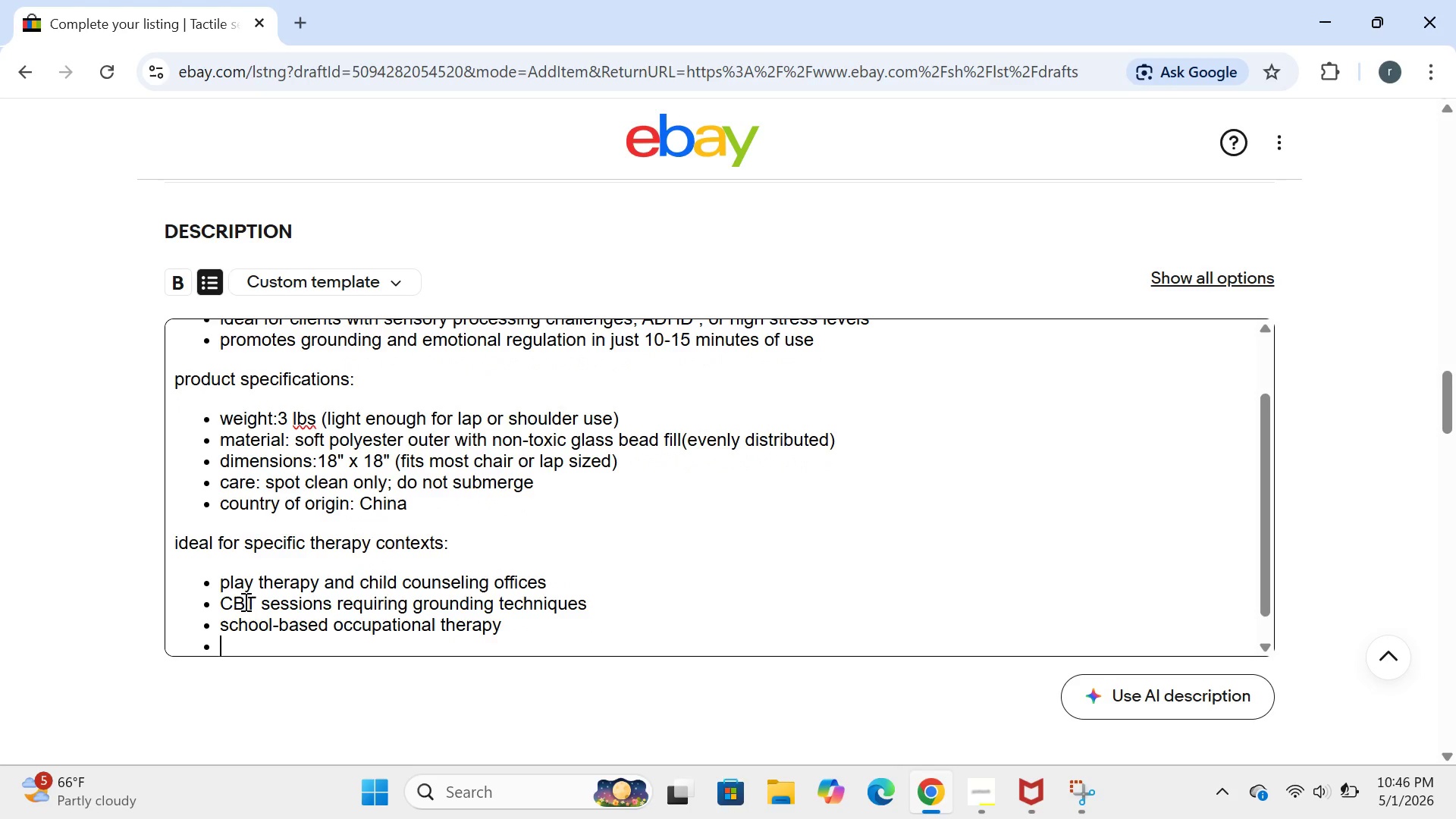 
type(telehealth :)
key(Backspace)
type('")
key(Backspace)
key(Backspace)
type("sensory kit" thr)
key(Backspace)
type(erapy)
 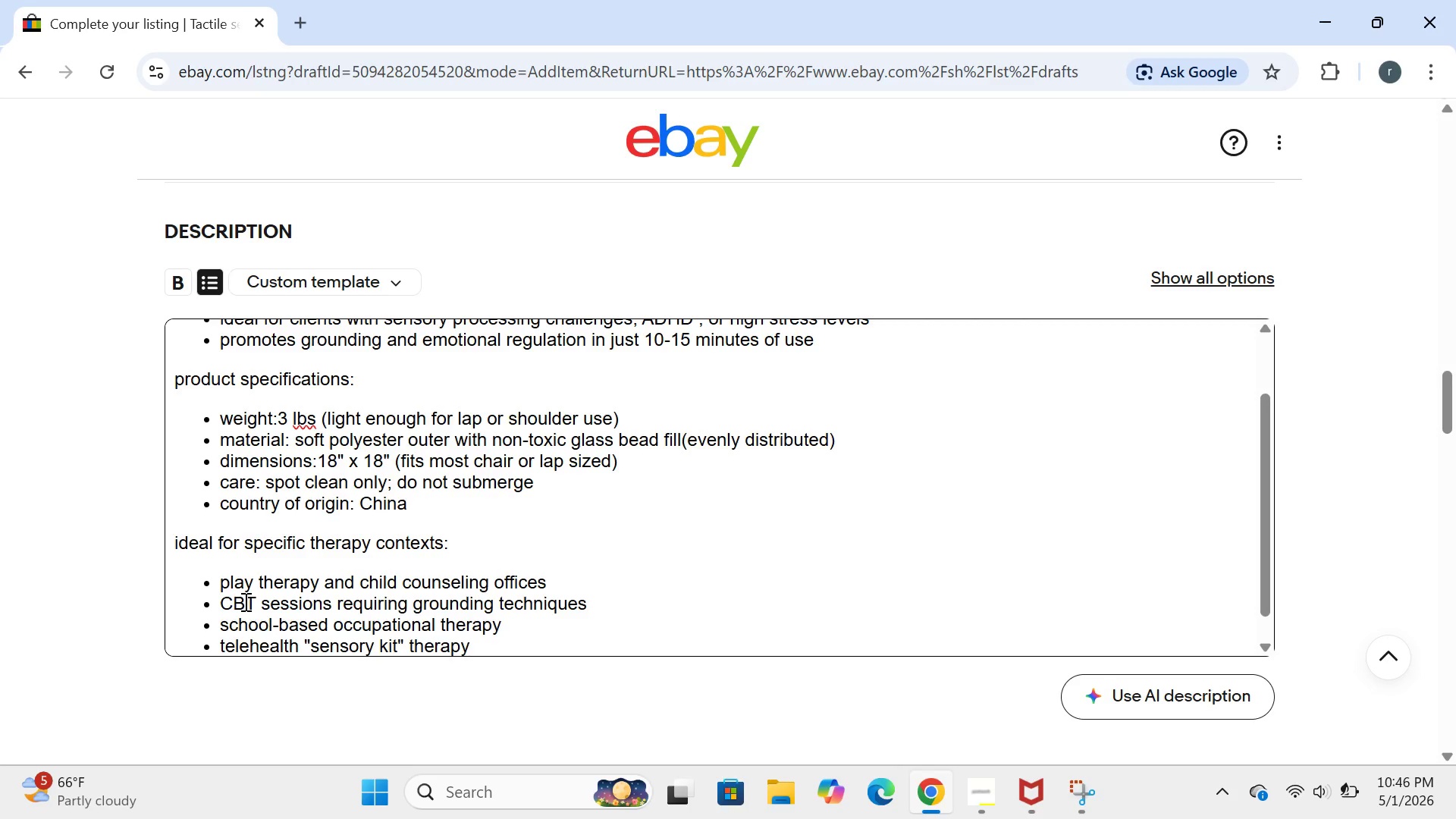 
key(Enter)
 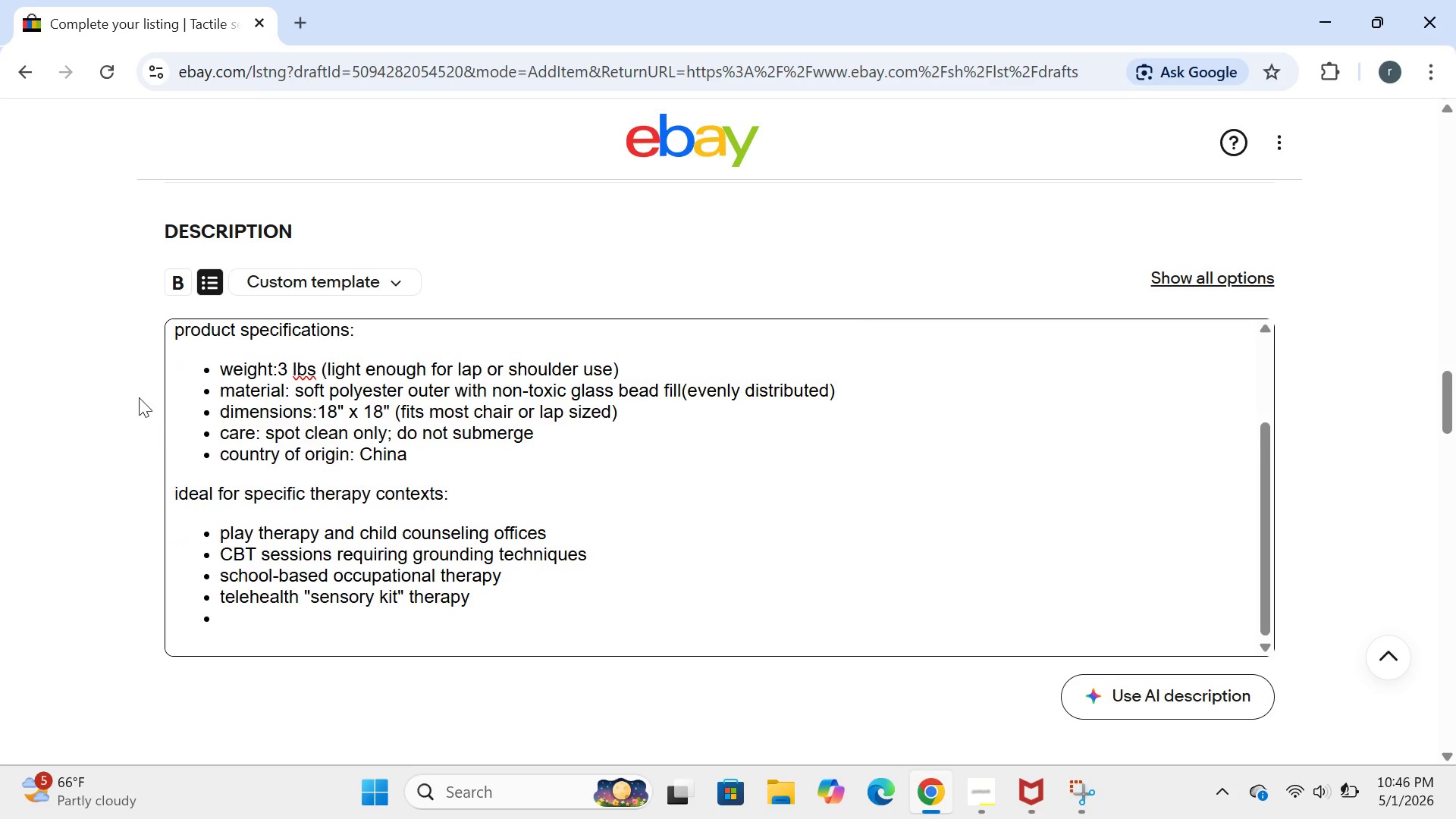 
wait(5.22)
 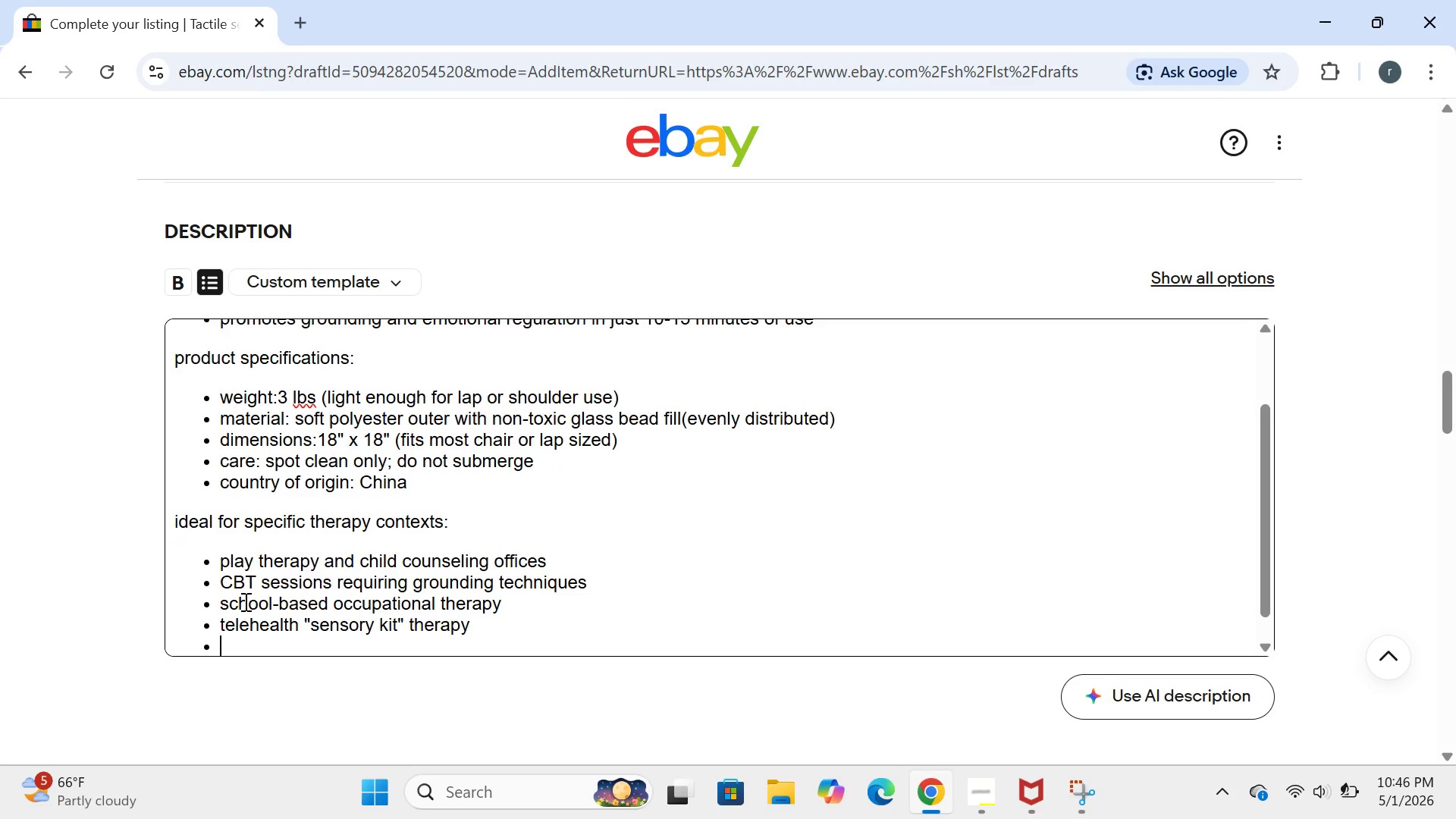 
left_click([200, 279])
 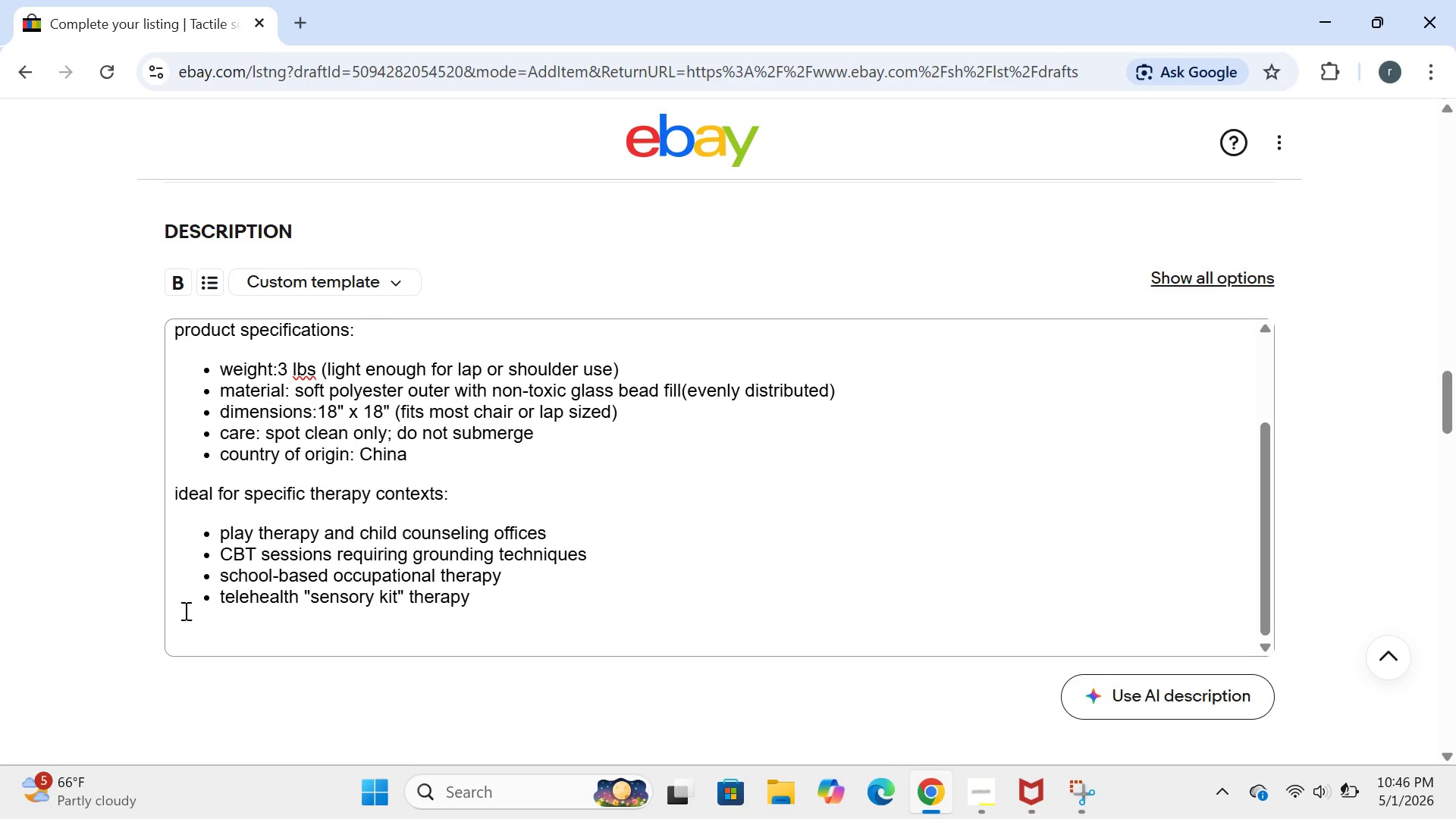 
left_click([186, 614])
 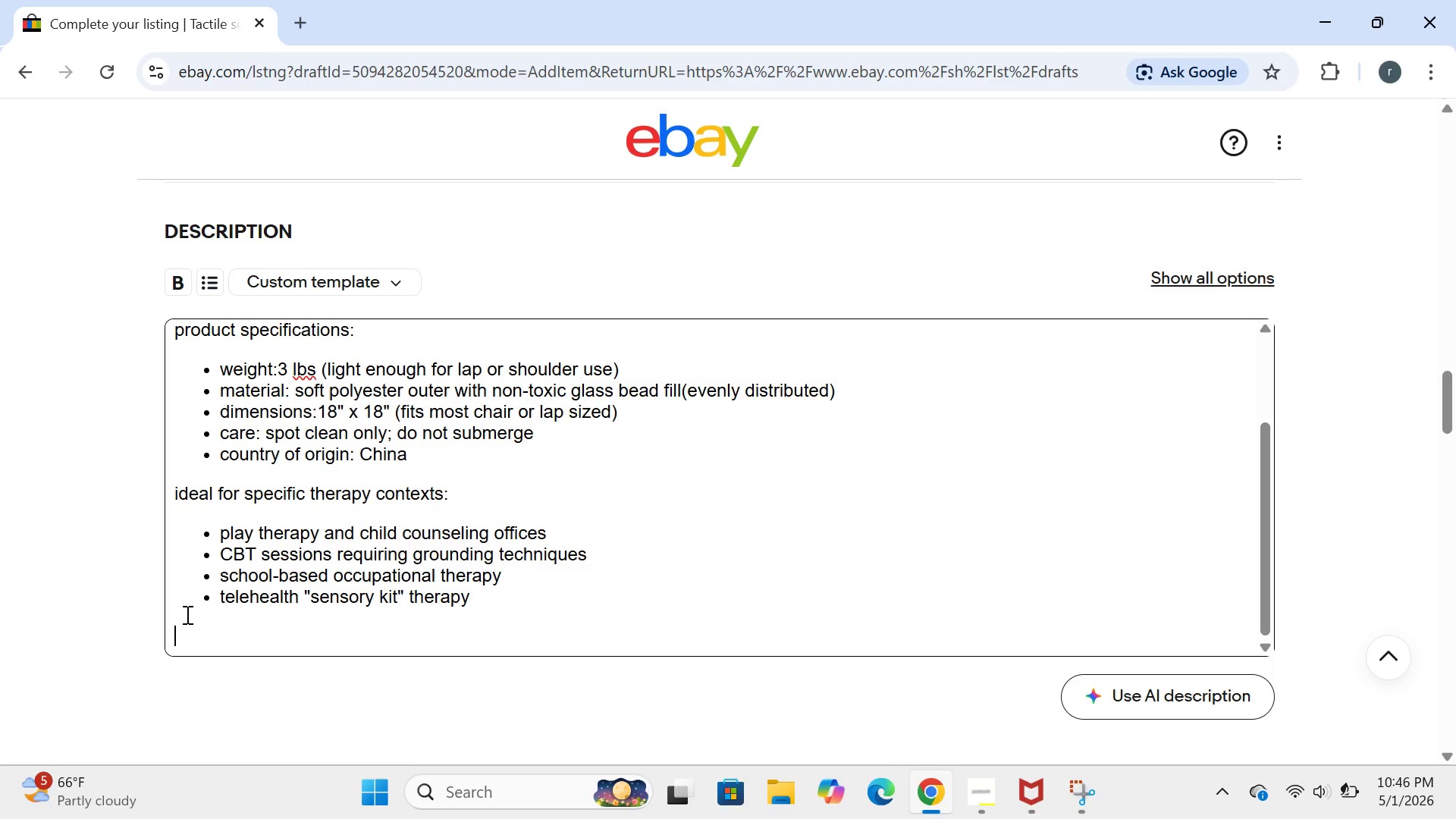 
type(why mindfulspace supplies?)
 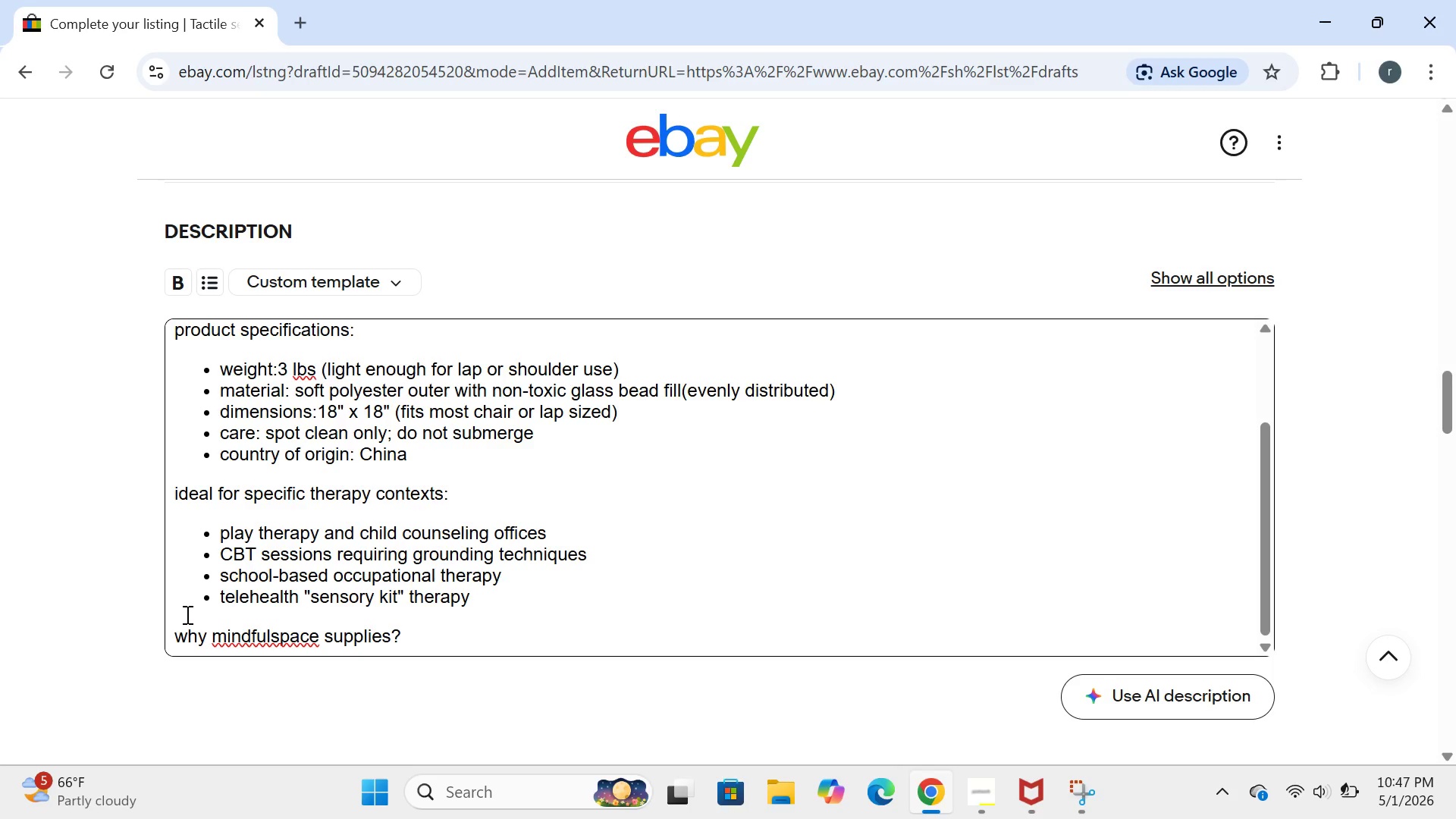 
wait(11.75)
 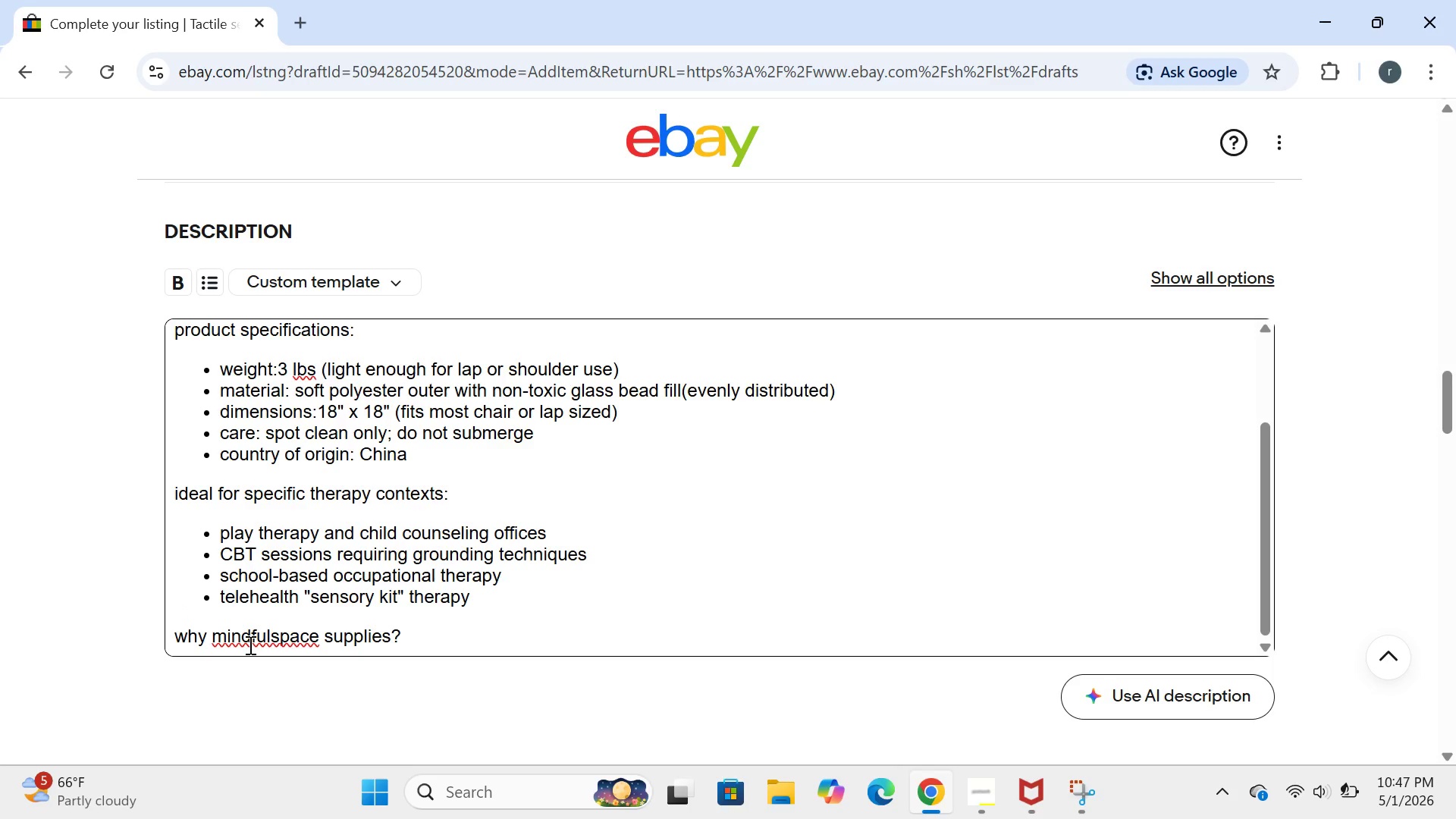 
left_click([276, 626])
 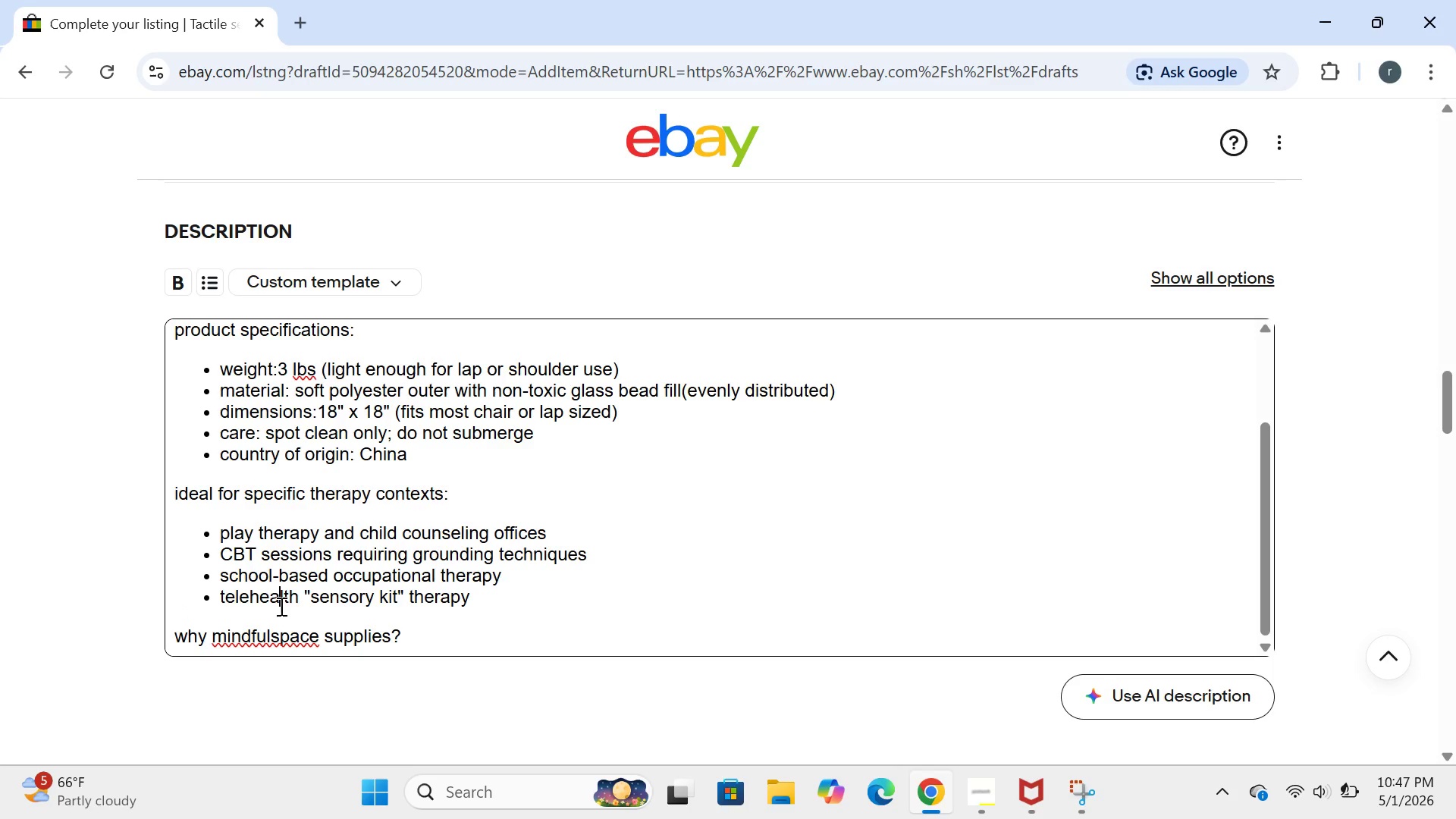 
double_click([280, 606])
 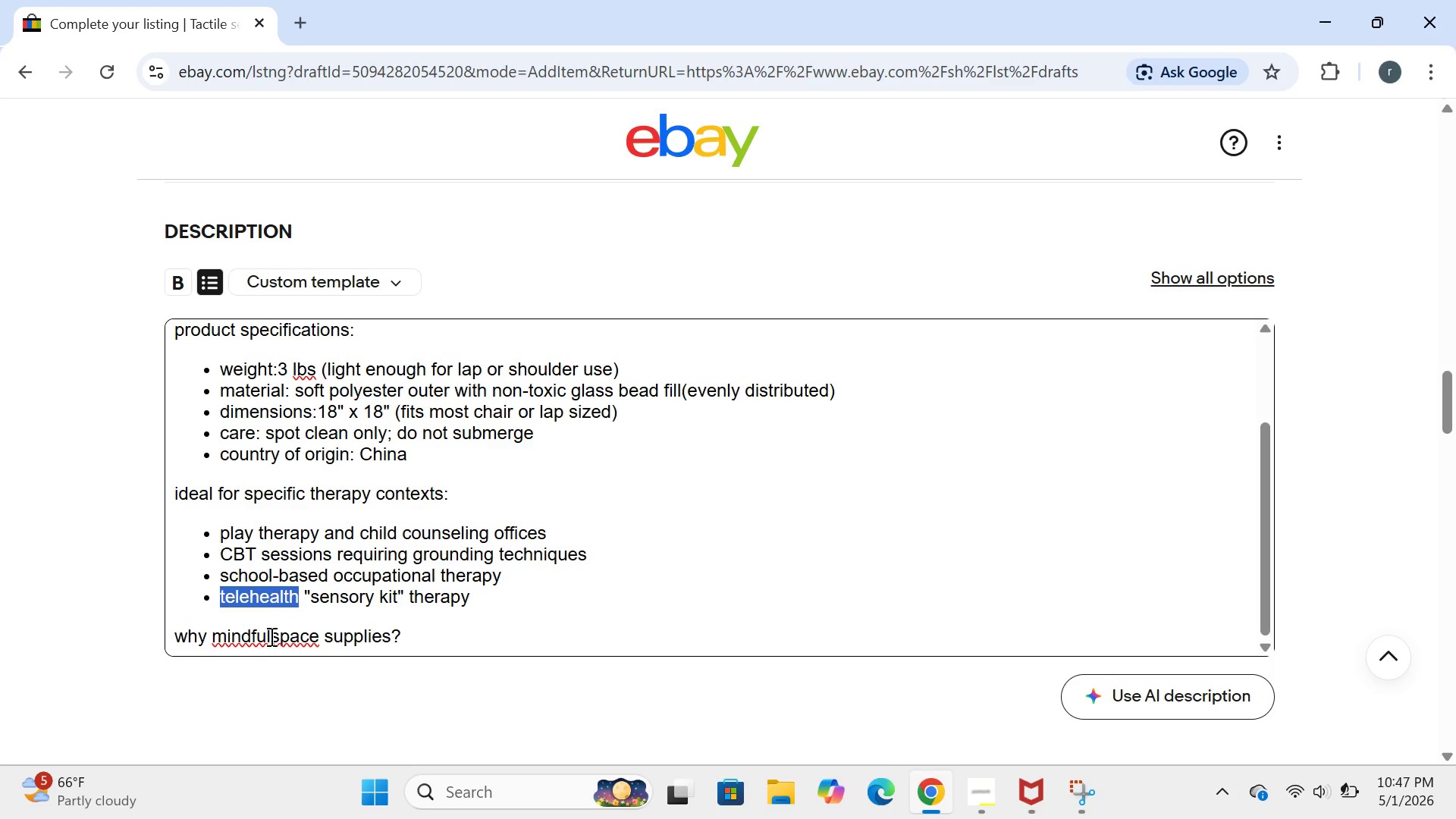 
left_click([270, 636])
 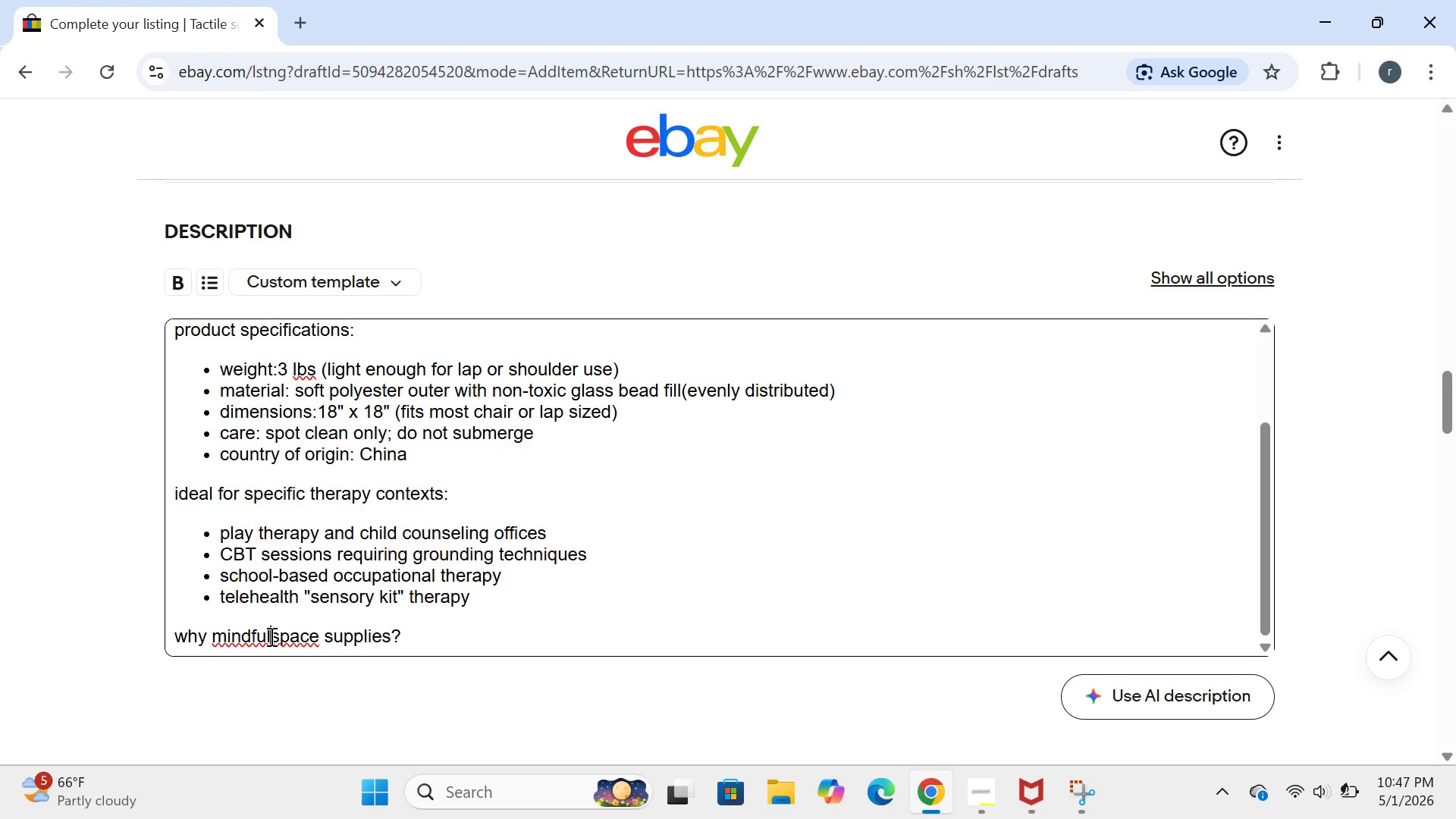 
key(Space)
 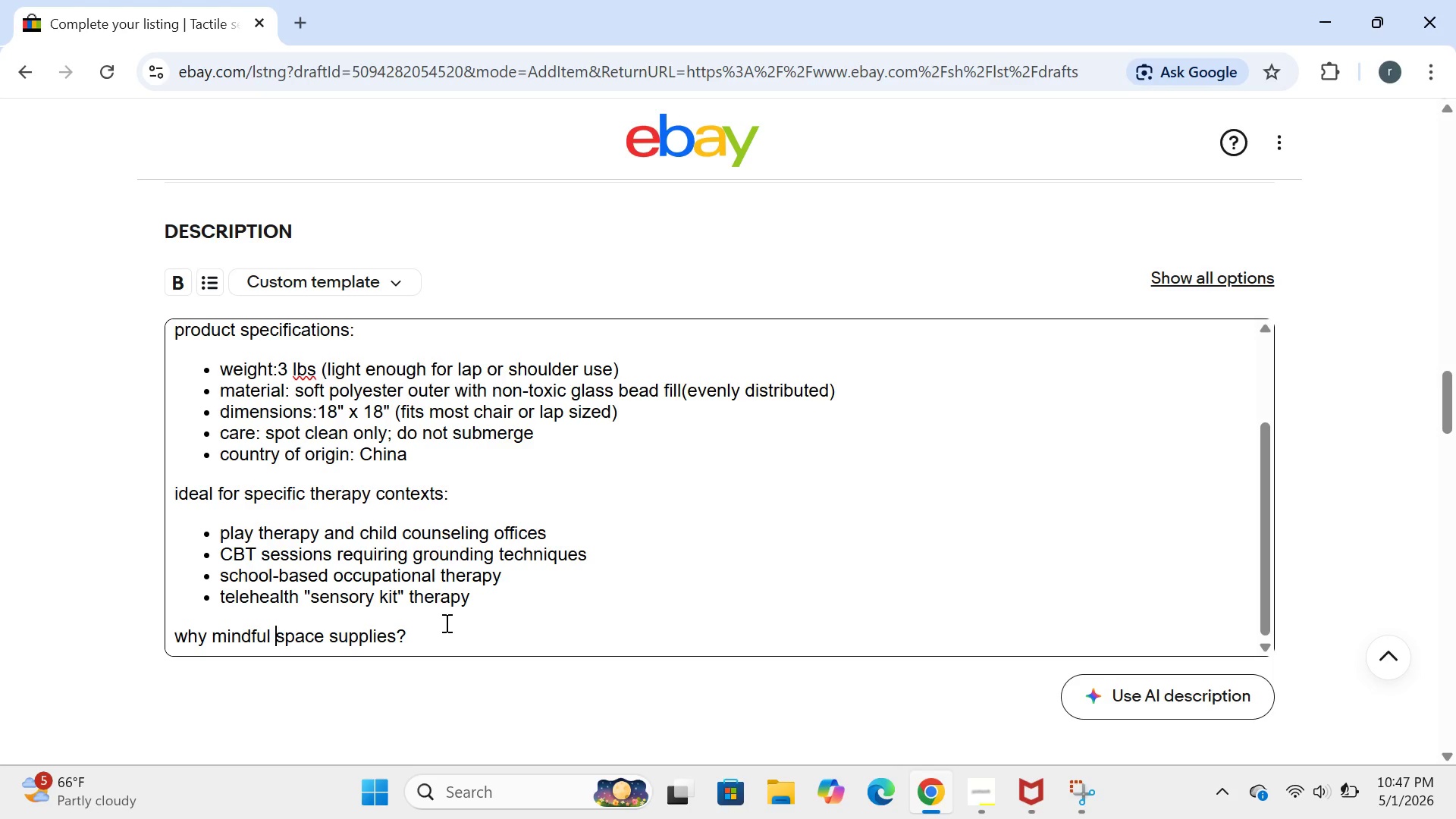 
left_click([445, 623])
 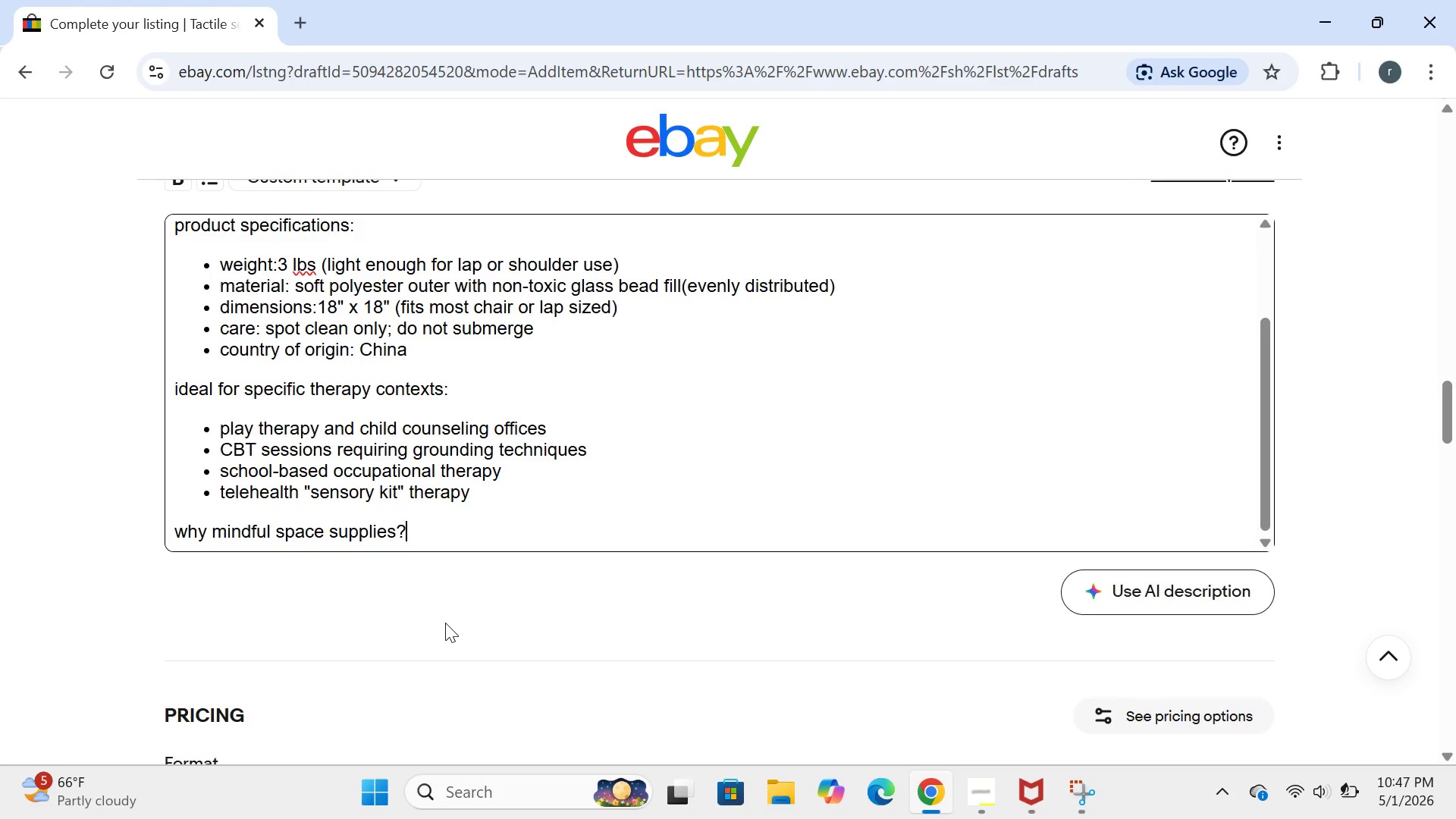 
key(Enter)
 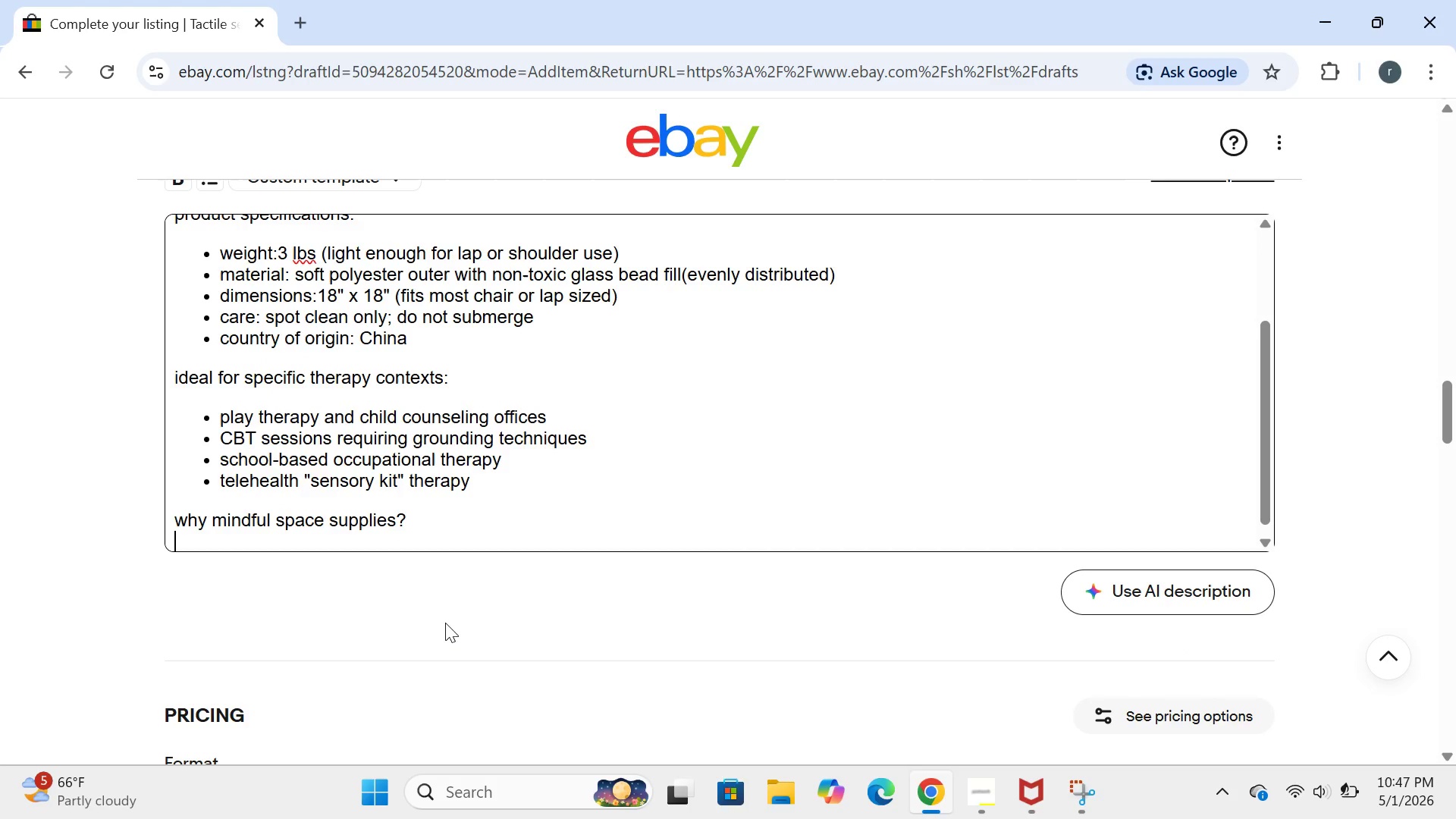 
type(trusted by marriage v)
key(Backspace)
type(counselors, child )
 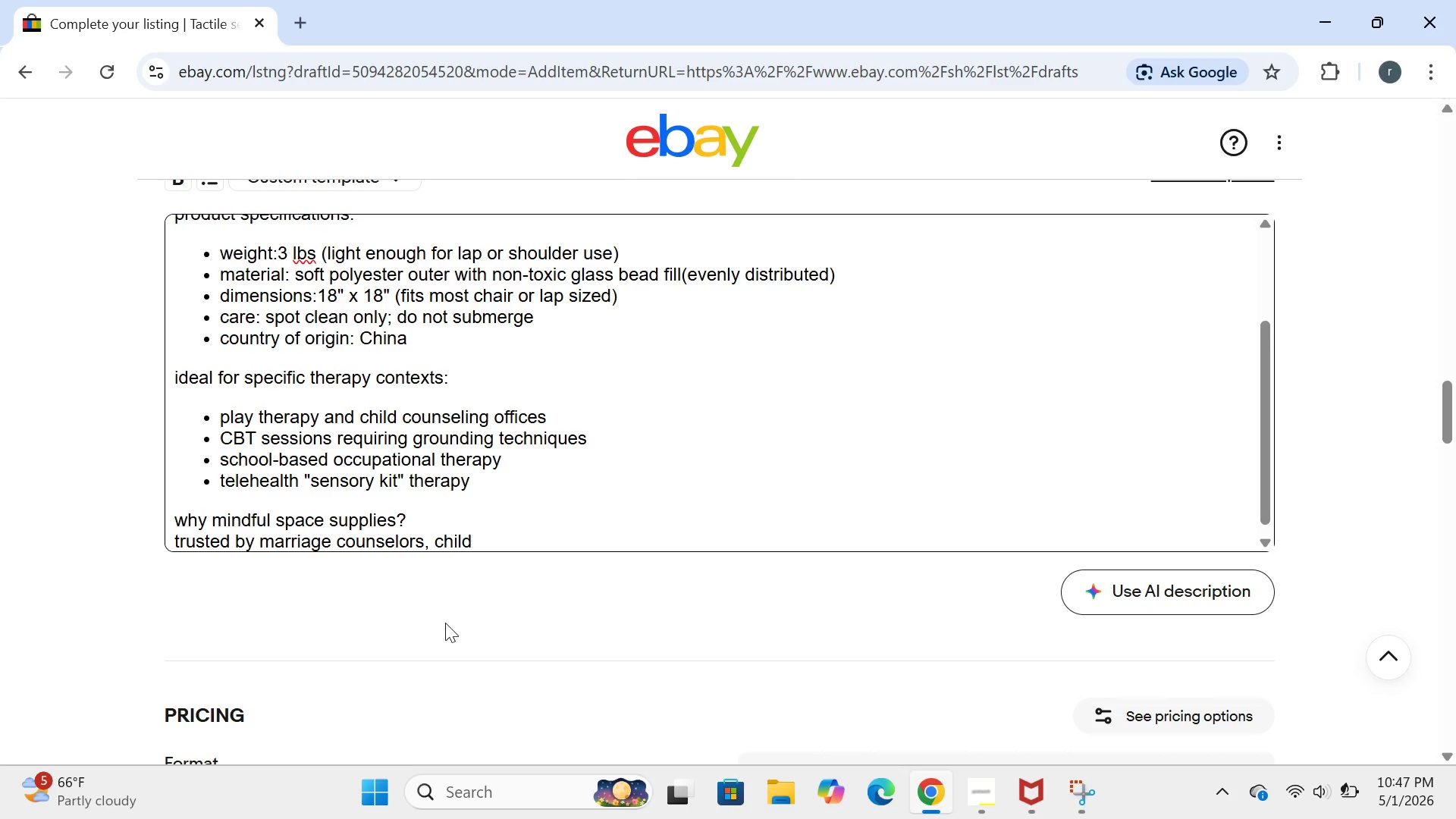 
wait(6.7)
 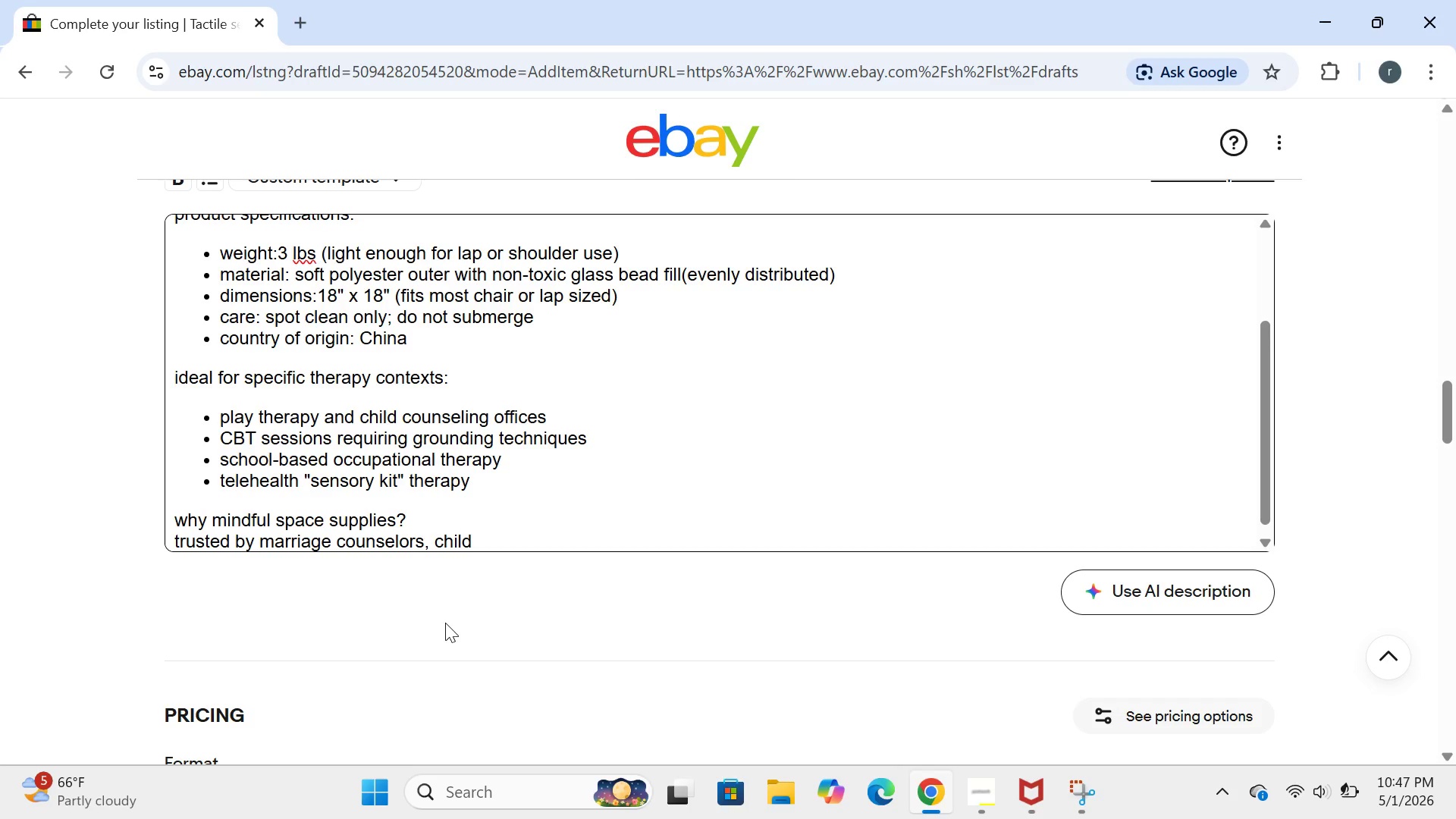 
type(psychologists )
key(Backspace)
type(, and life cos)
key(Backspace)
type(aches )
key(Backspace)
type(. every tool o)
key(Backspace)
type(is selected for cl)
 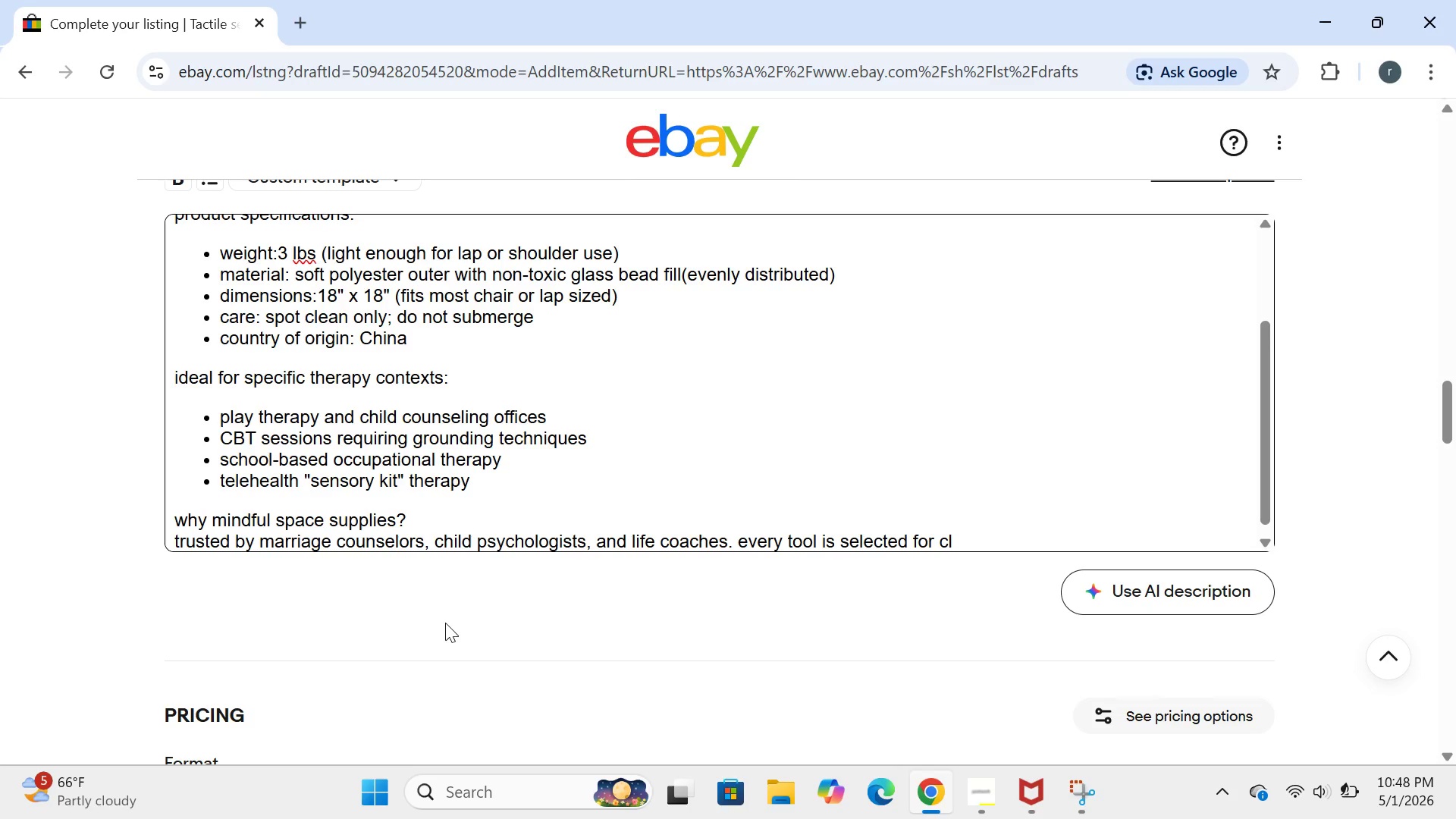 
type(inical efficacy and durability.)
 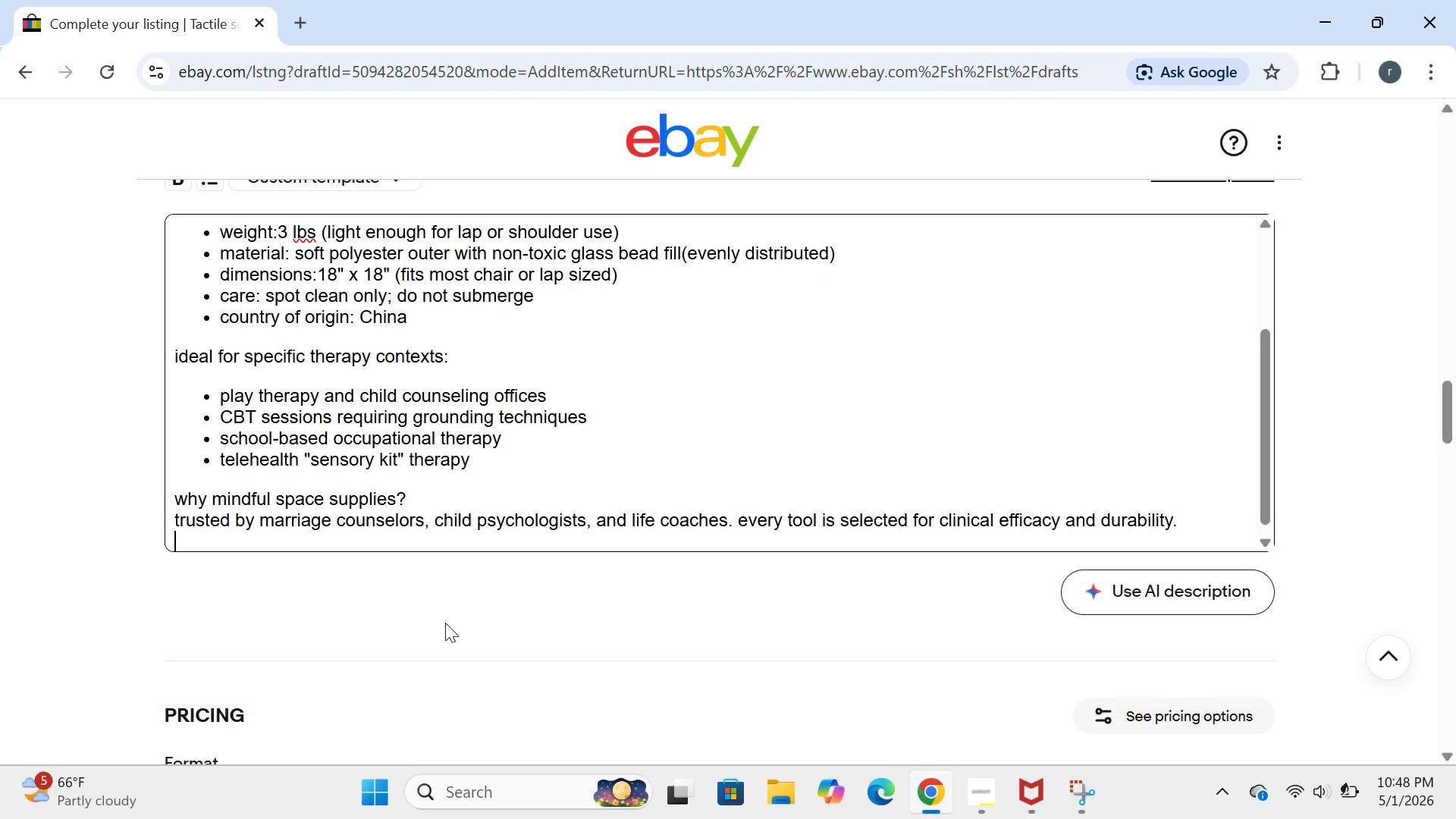 
key(Enter)
 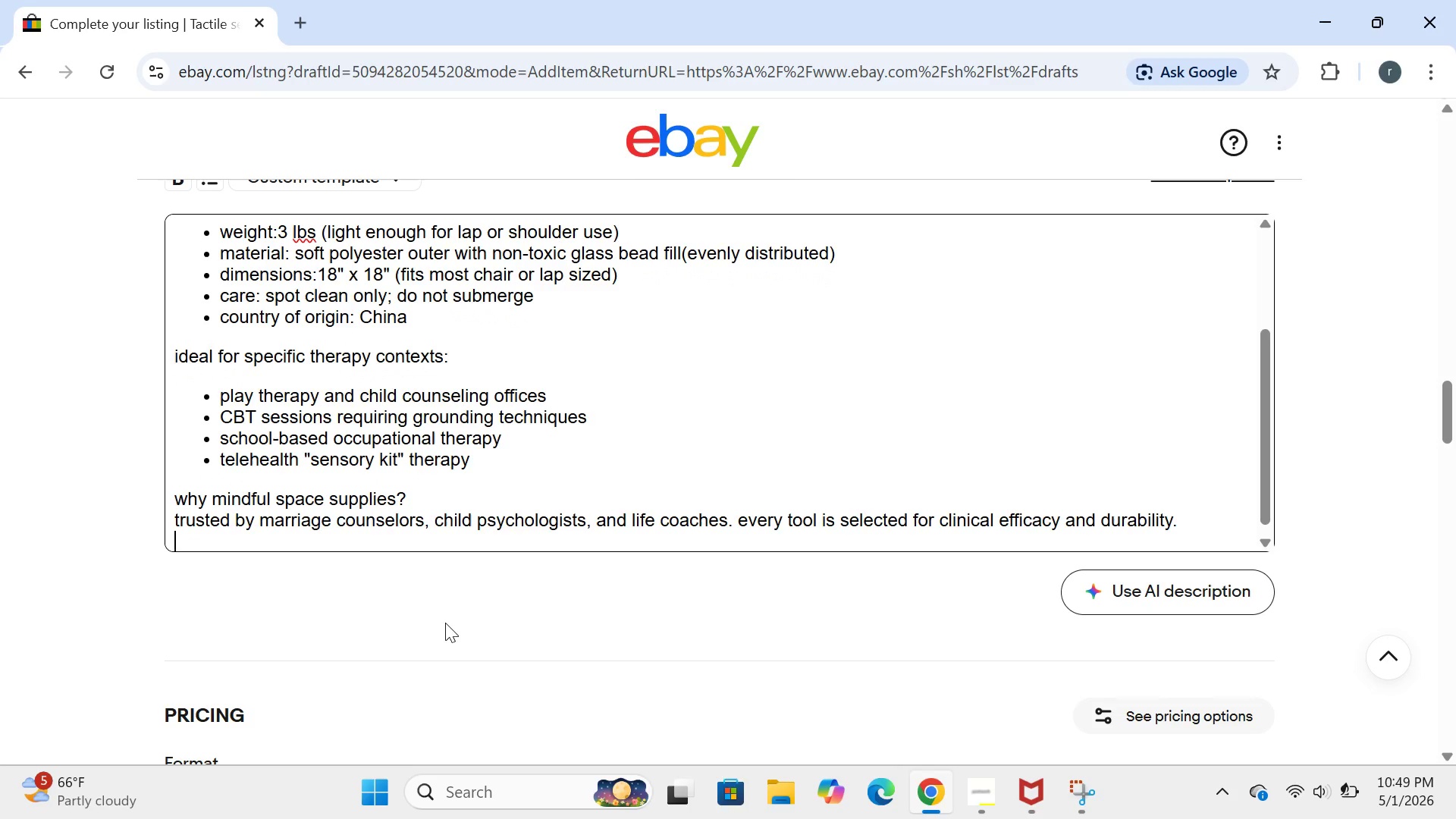 
type(price includes $5 shipping surcharge )
 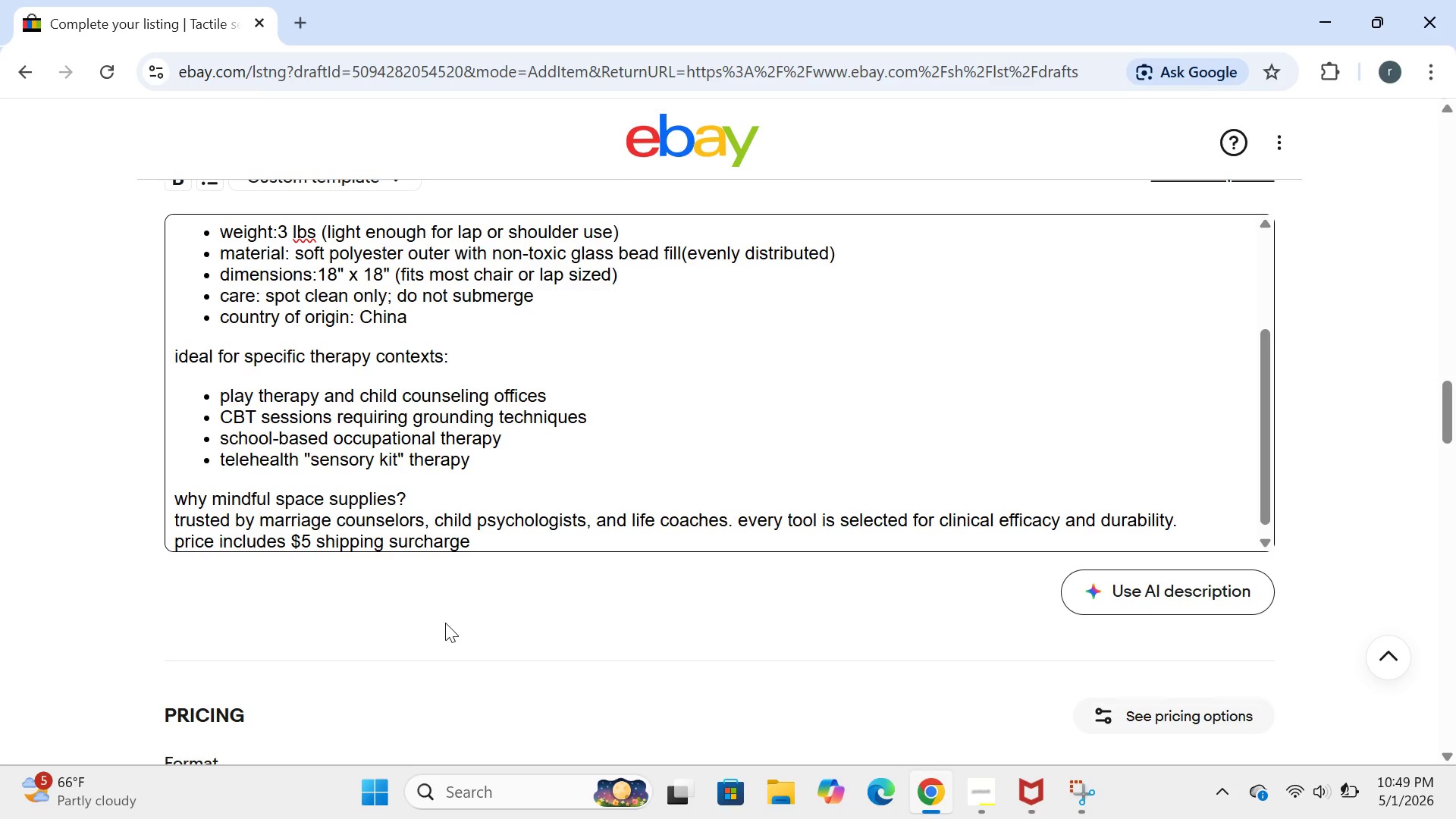 
type(. ships within 1 buss)
key(Backspace)
type(iness day)
 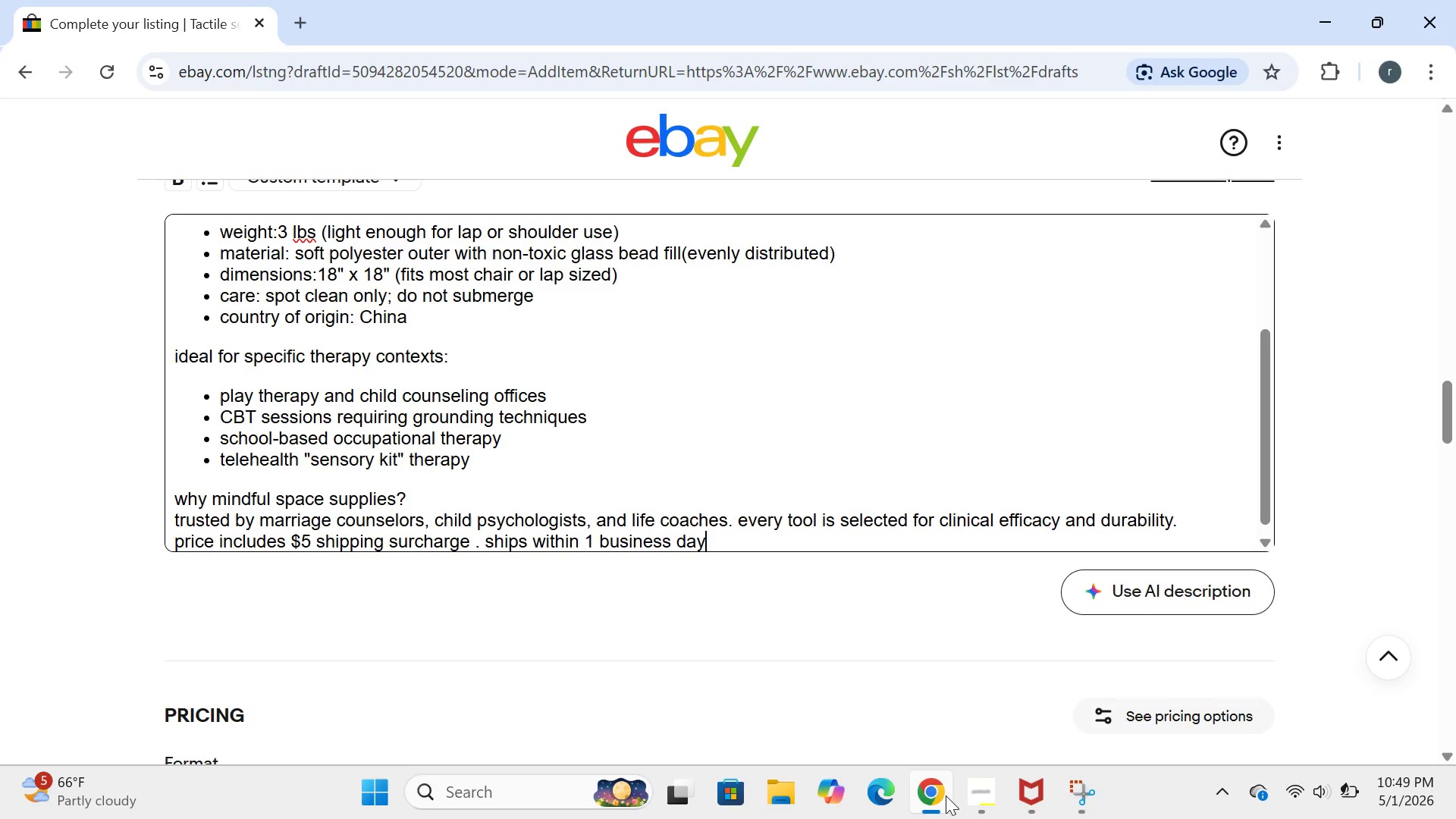 
left_click([976, 800])